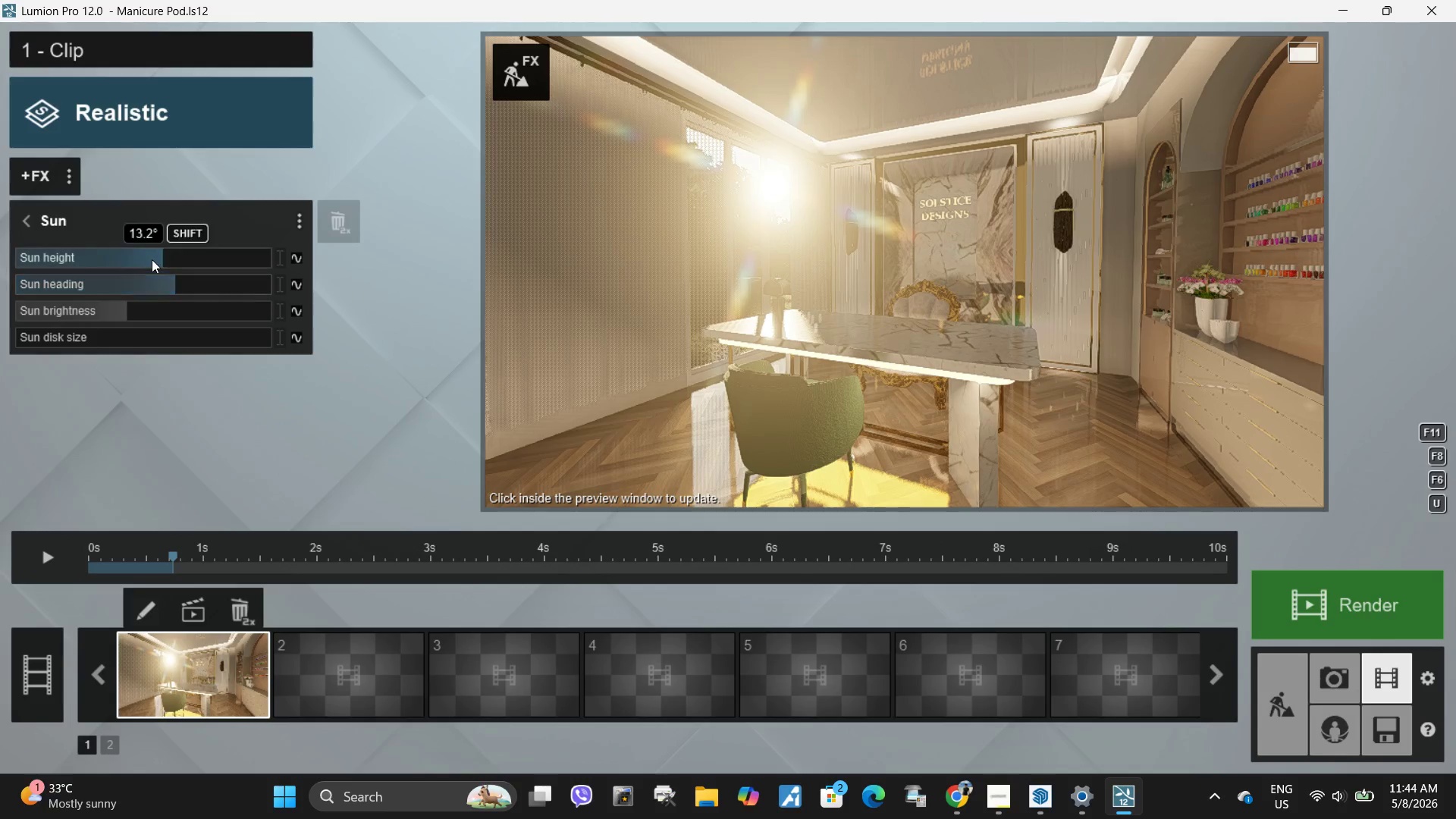 
hold_key(key=ShiftLeft, duration=1.09)
left_click_drag(start_coordinate=[162, 259], to_coordinate=[174, 262])
 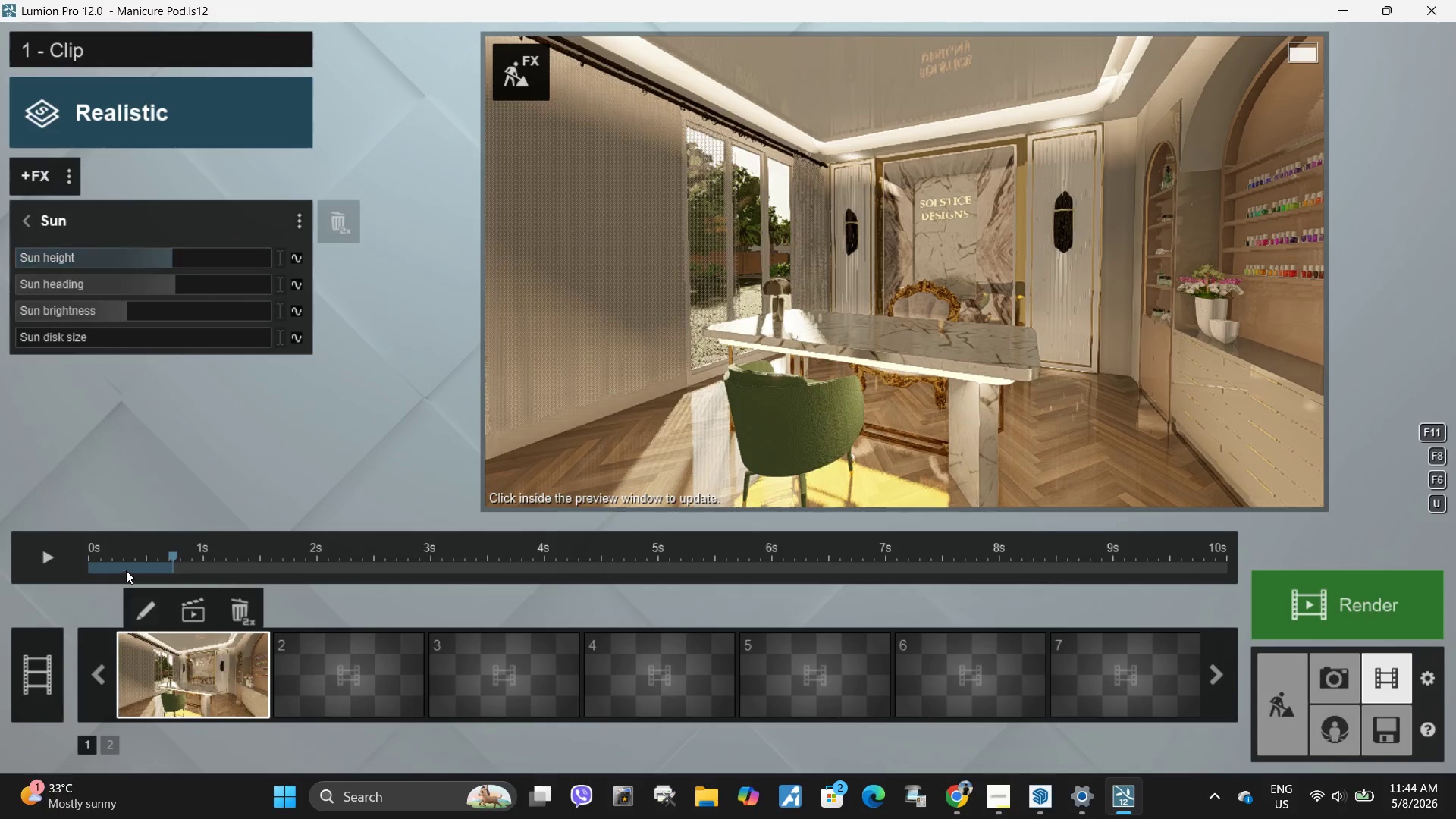 
left_click_drag(start_coordinate=[122, 570], to_coordinate=[71, 570])
 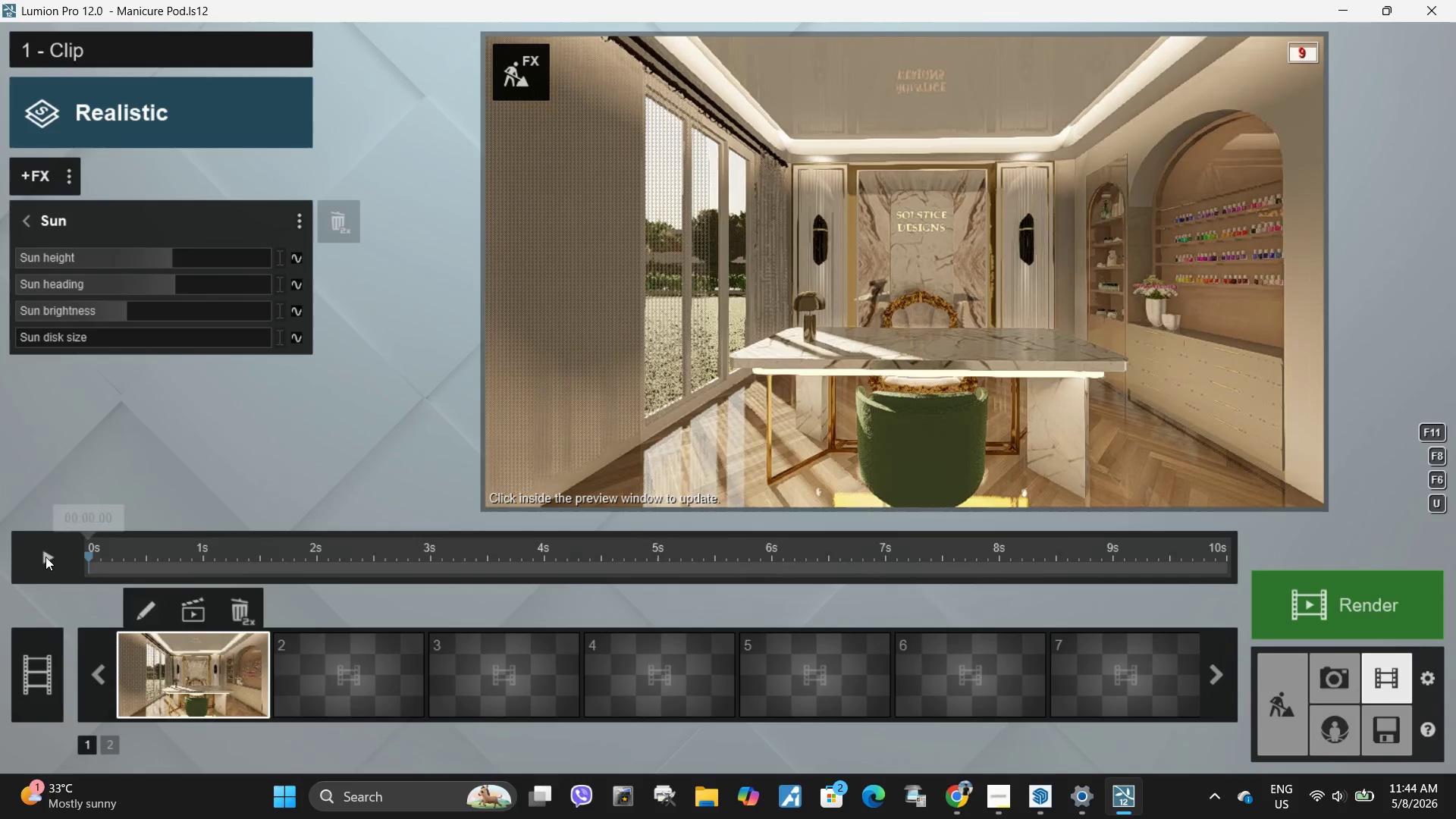 
left_click([46, 557])
 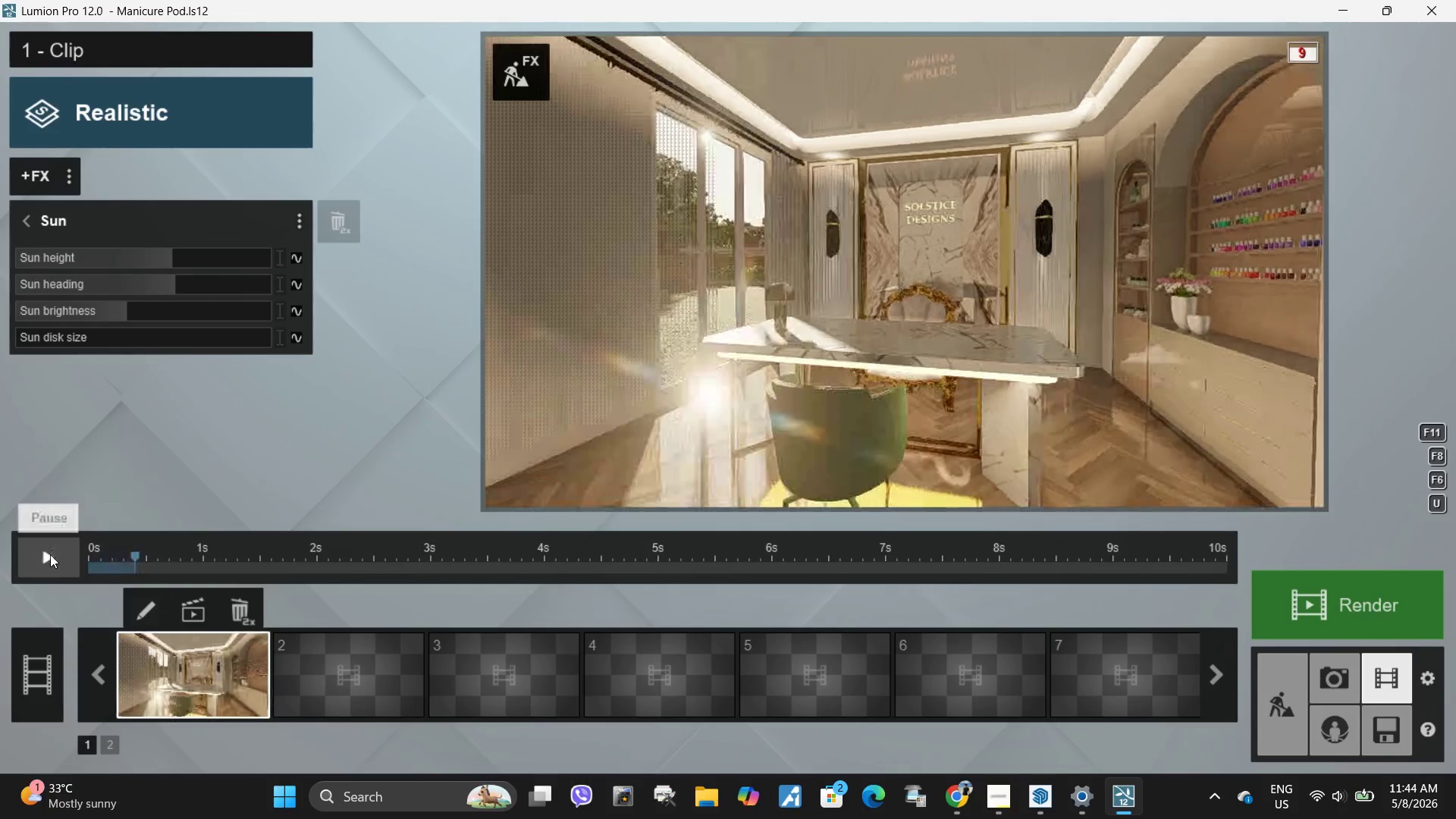 
left_click([50, 554])
 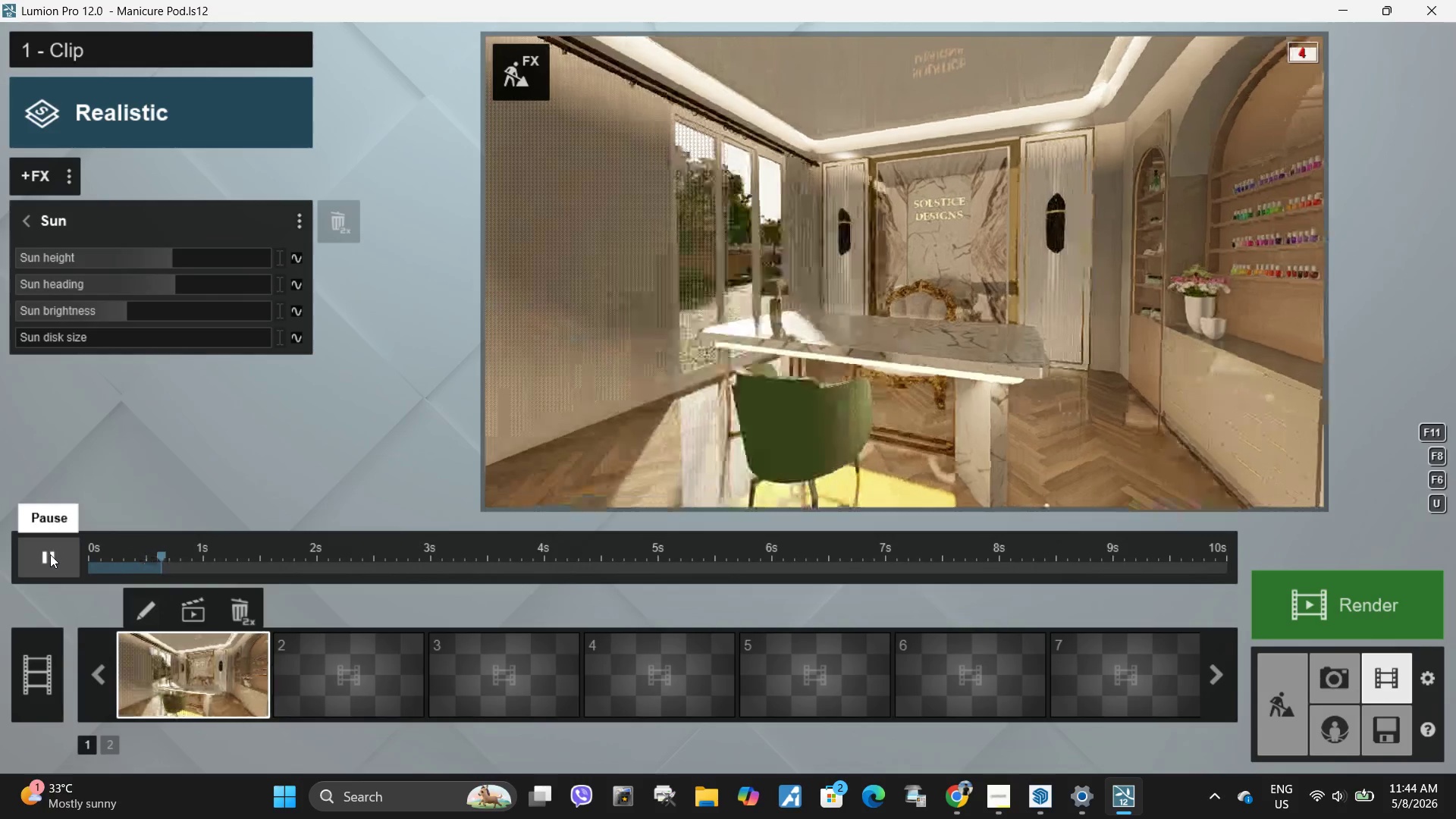 
left_click([50, 554])
 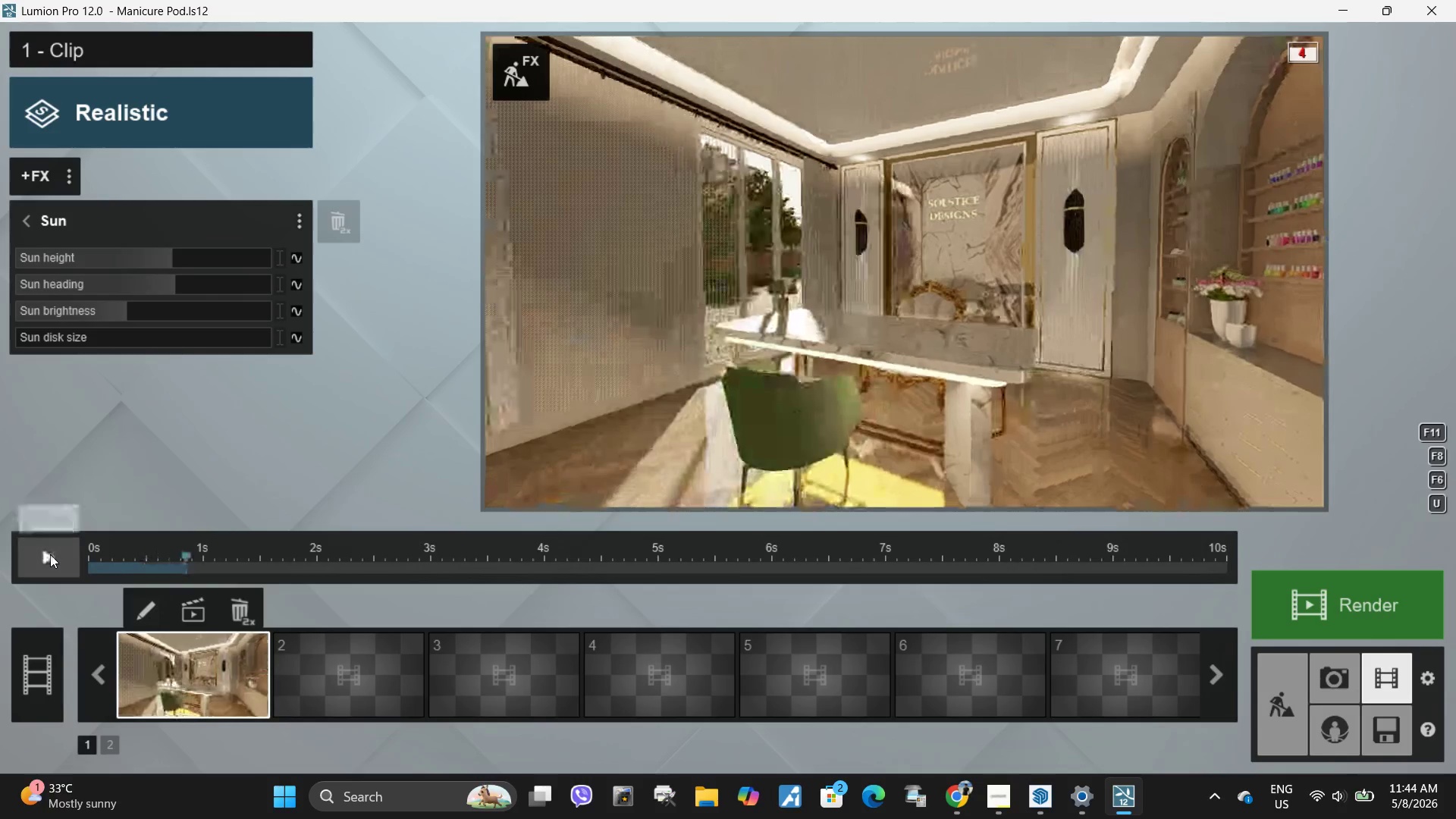 
left_click([50, 554])
 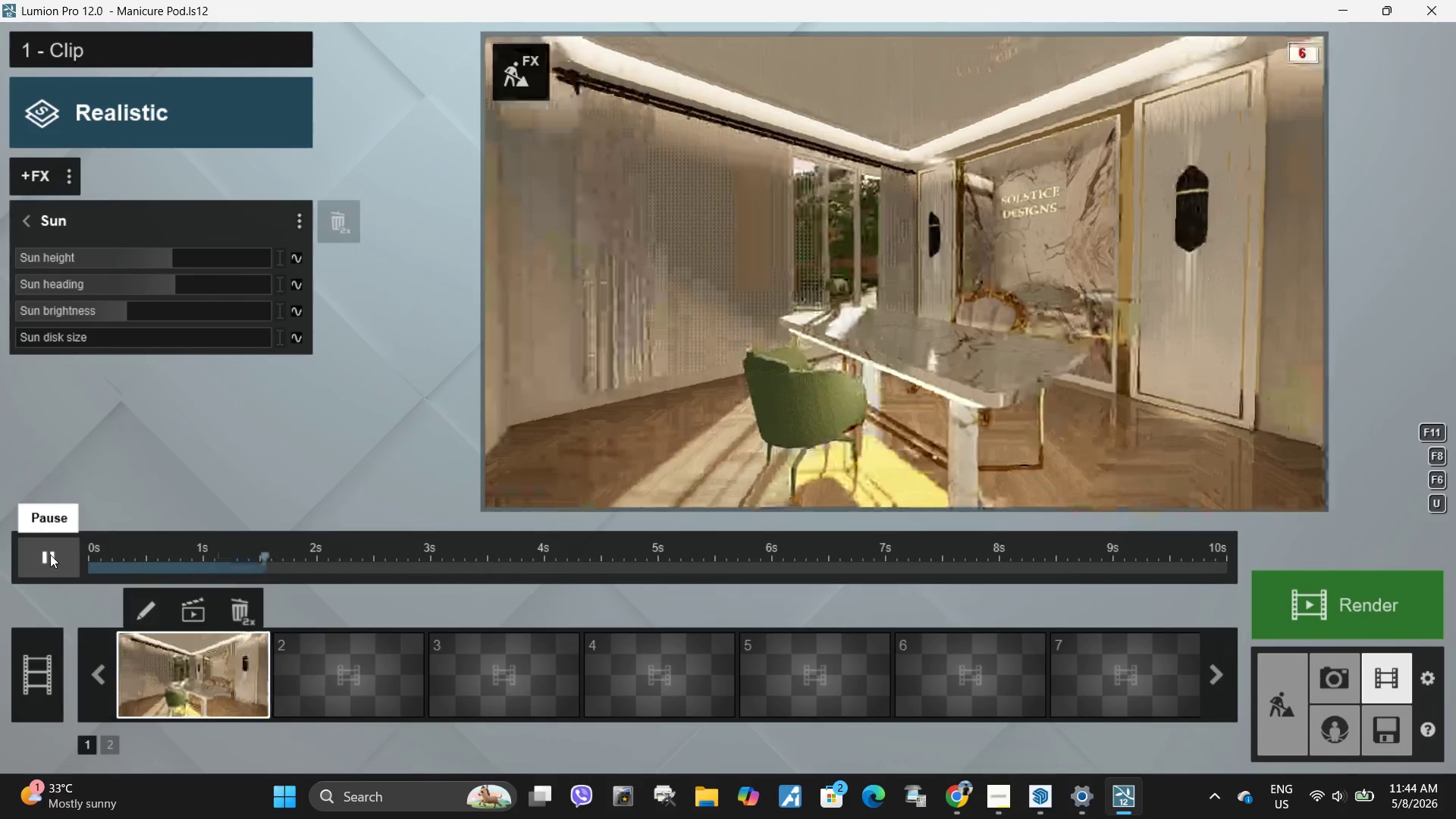 
left_click([50, 554])
 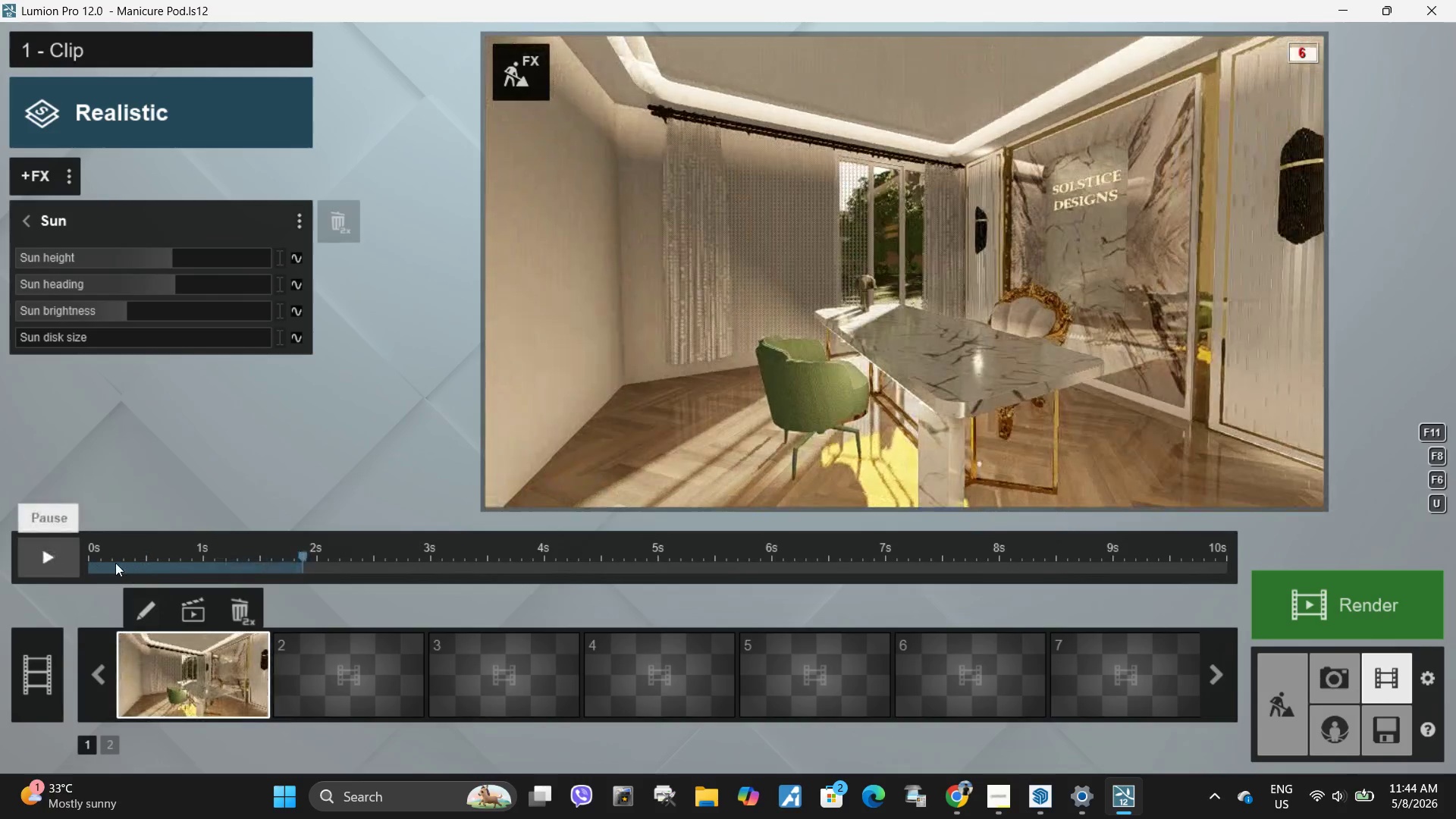 
left_click_drag(start_coordinate=[118, 563], to_coordinate=[66, 573])
 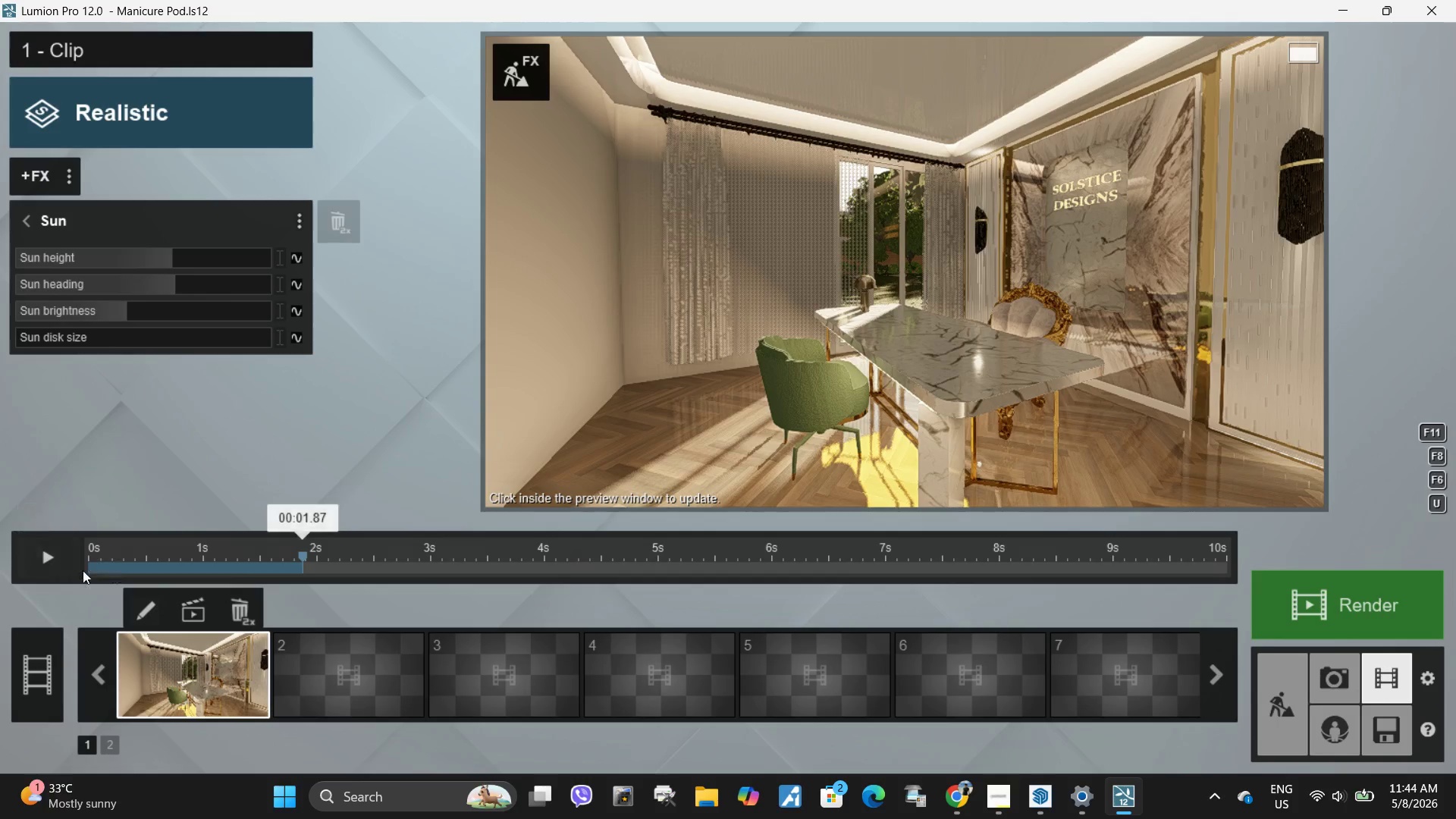 
left_click_drag(start_coordinate=[115, 570], to_coordinate=[81, 570])
 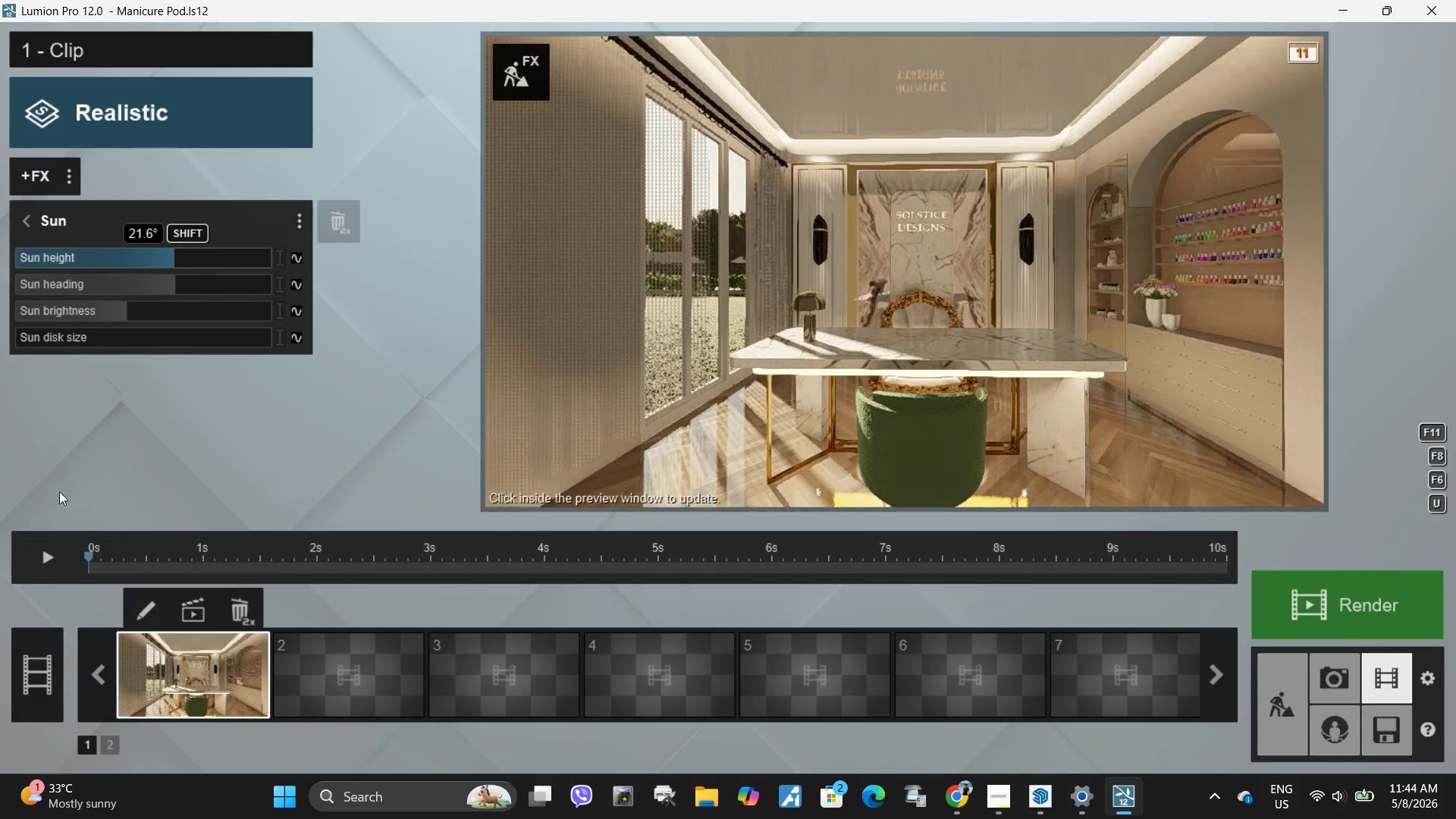 
left_click([46, 551])
 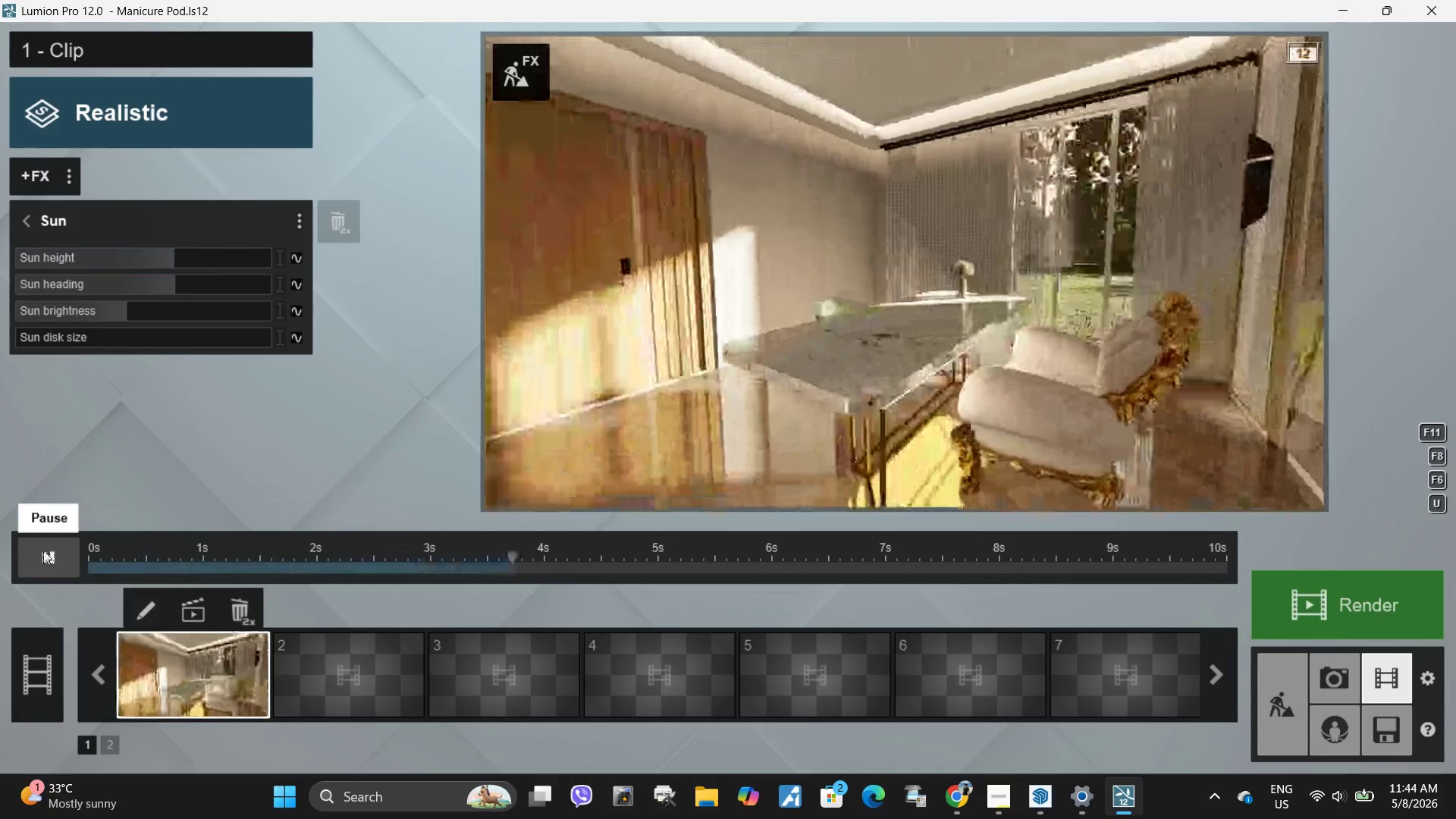 
wait(5.28)
 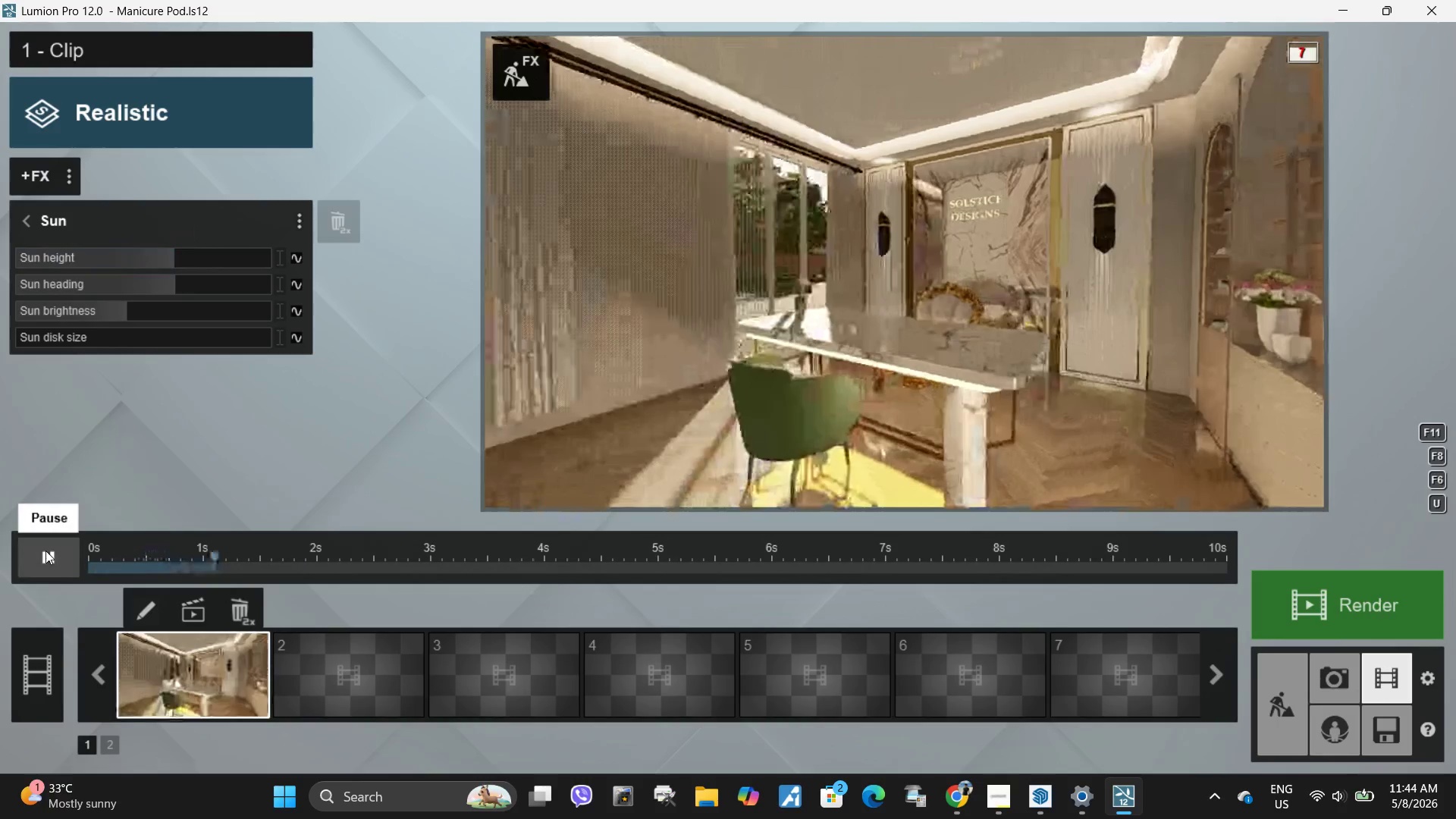 
left_click_drag(start_coordinate=[100, 566], to_coordinate=[74, 566])
 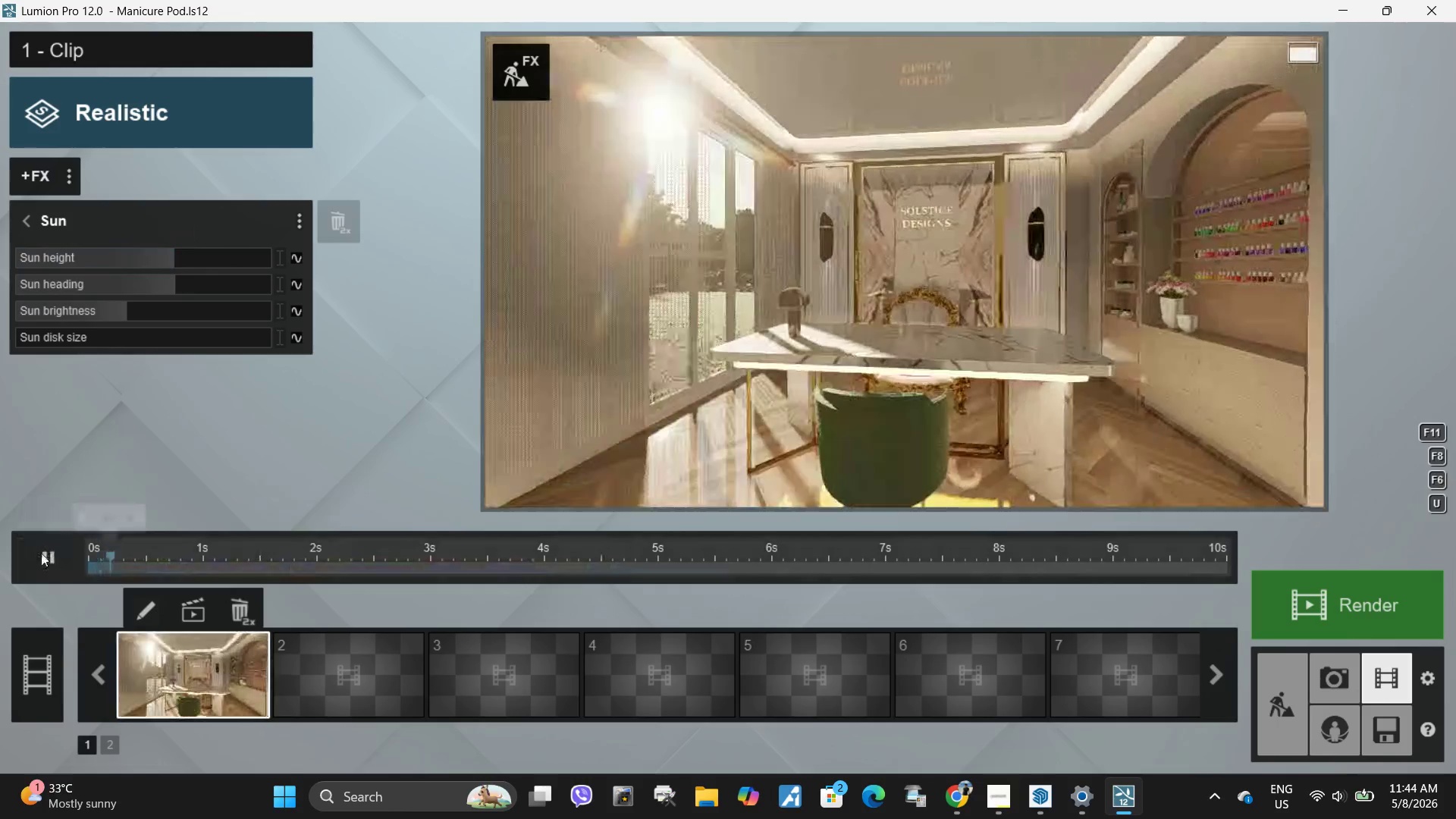 
left_click([41, 553])
 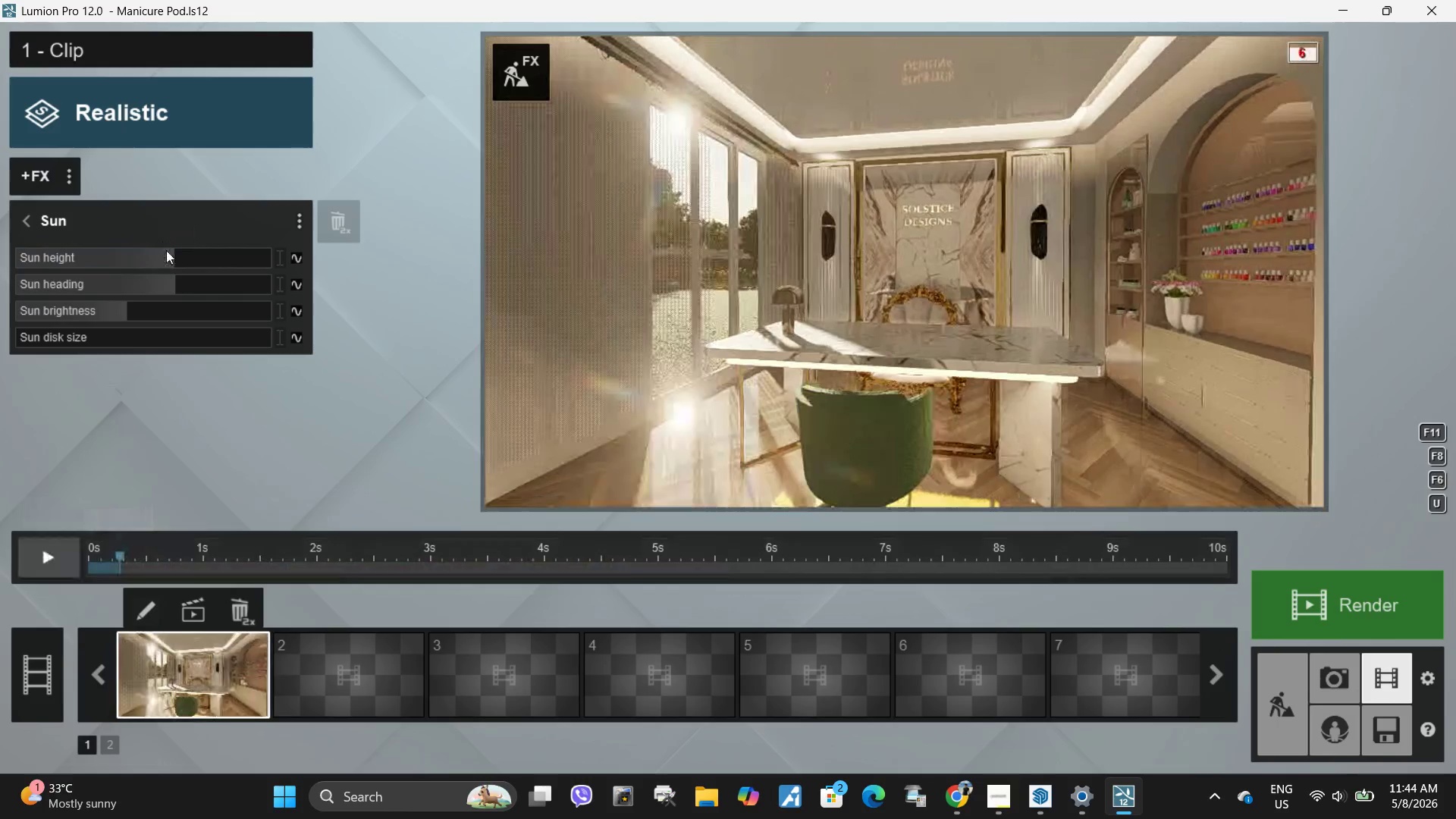 
mouse_move([165, 275])
 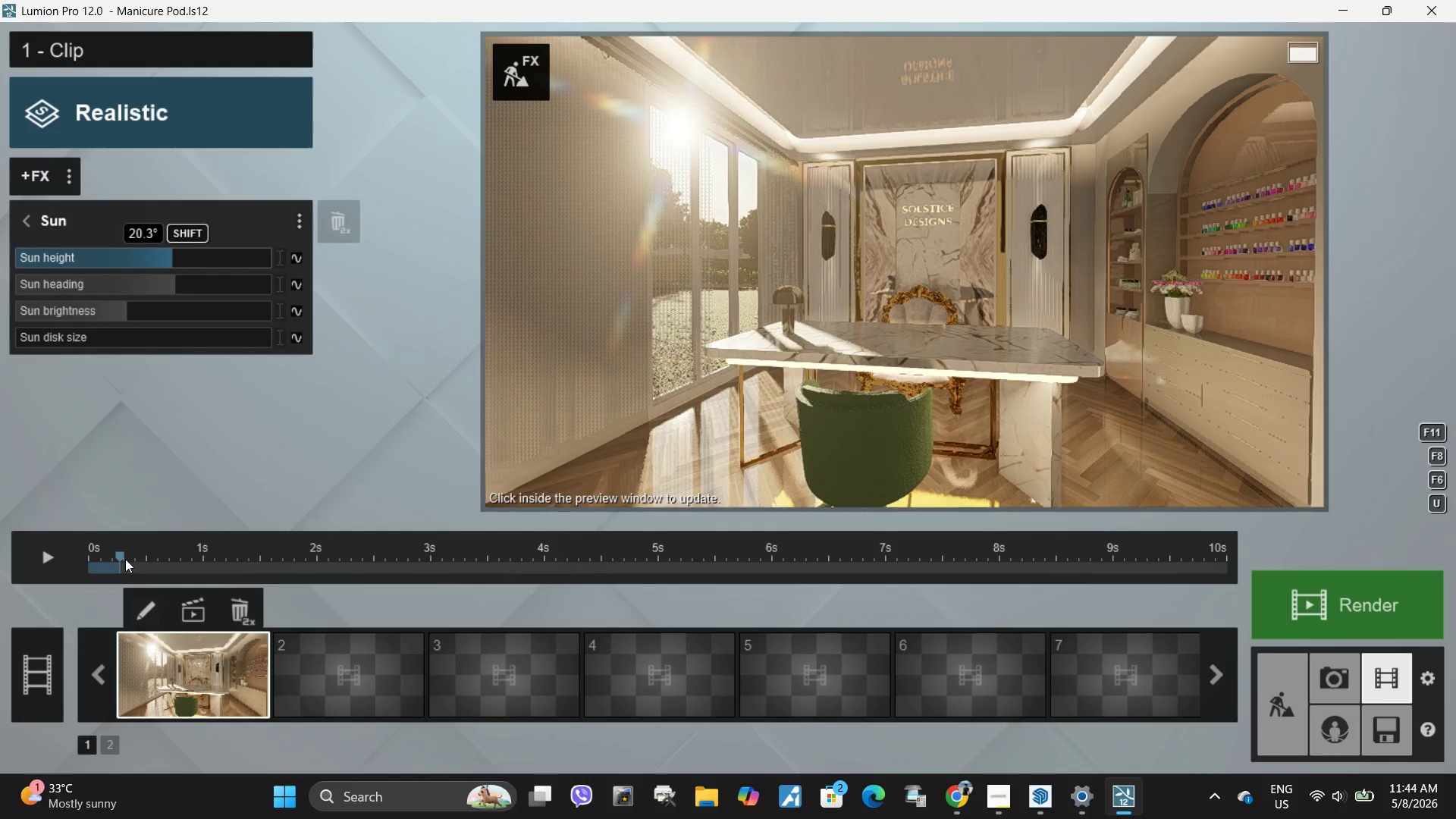 
left_click_drag(start_coordinate=[120, 560], to_coordinate=[77, 568])
 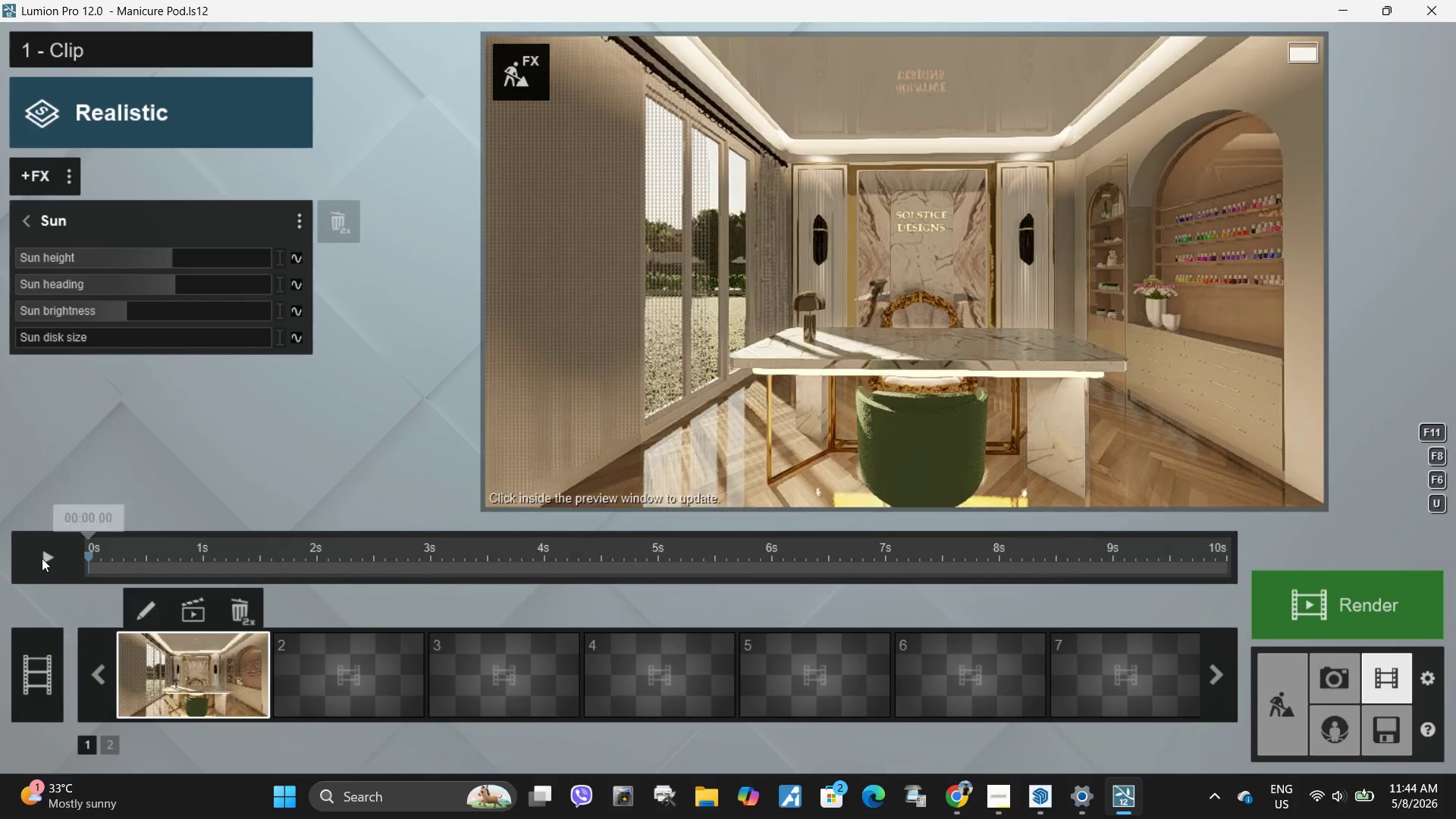 
left_click([42, 558])
 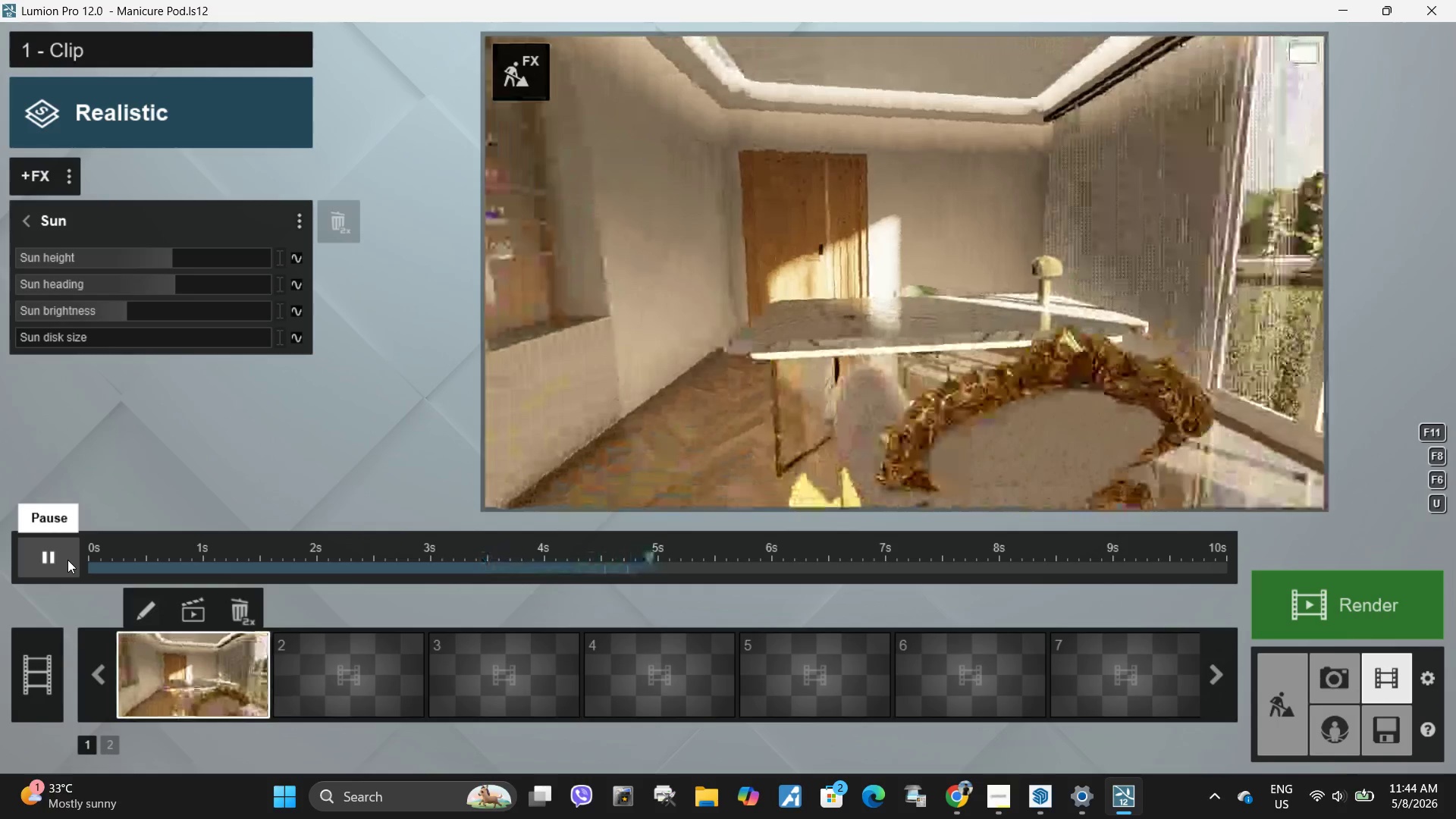 
wait(10.64)
 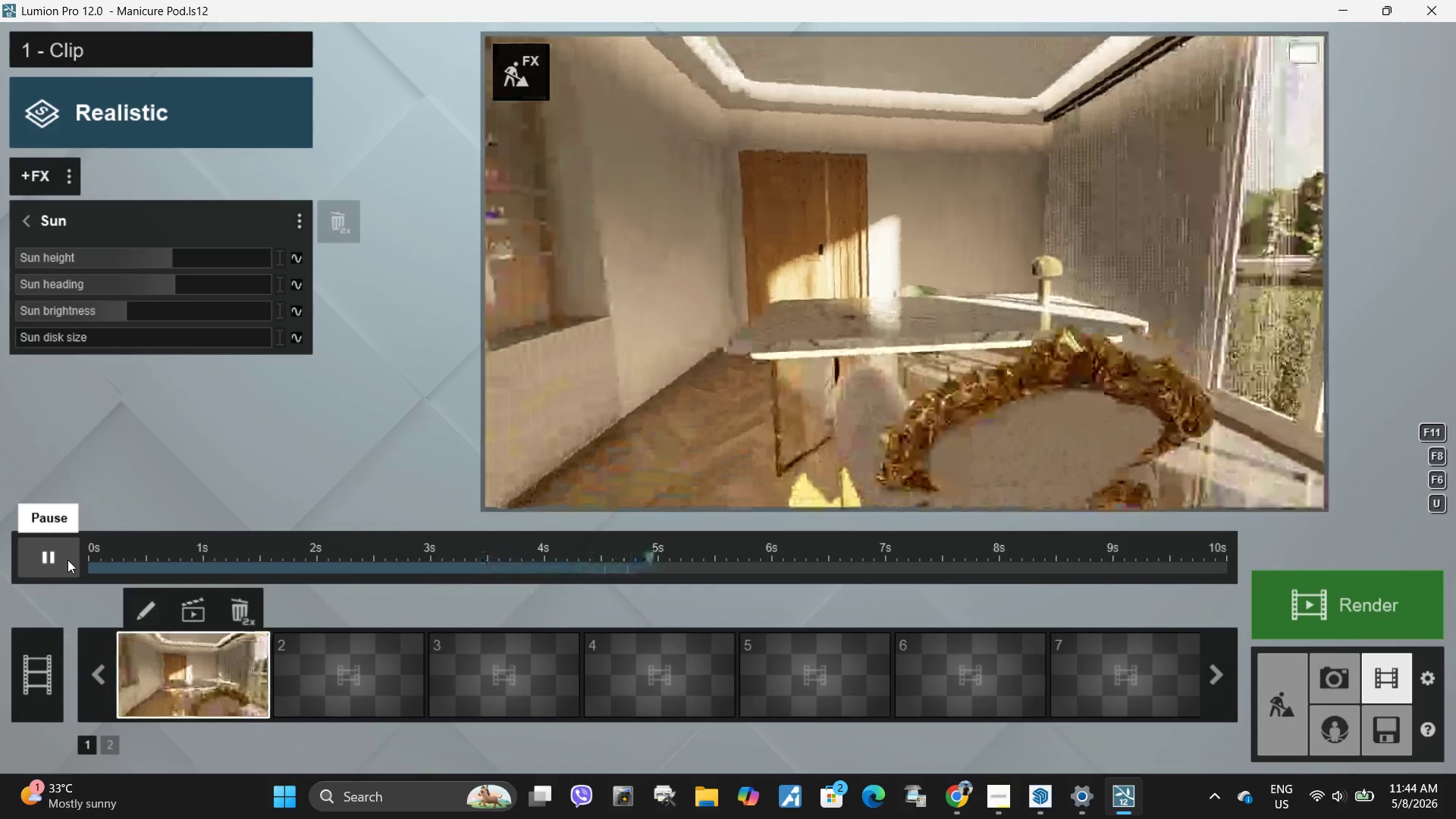 
left_click([51, 558])
 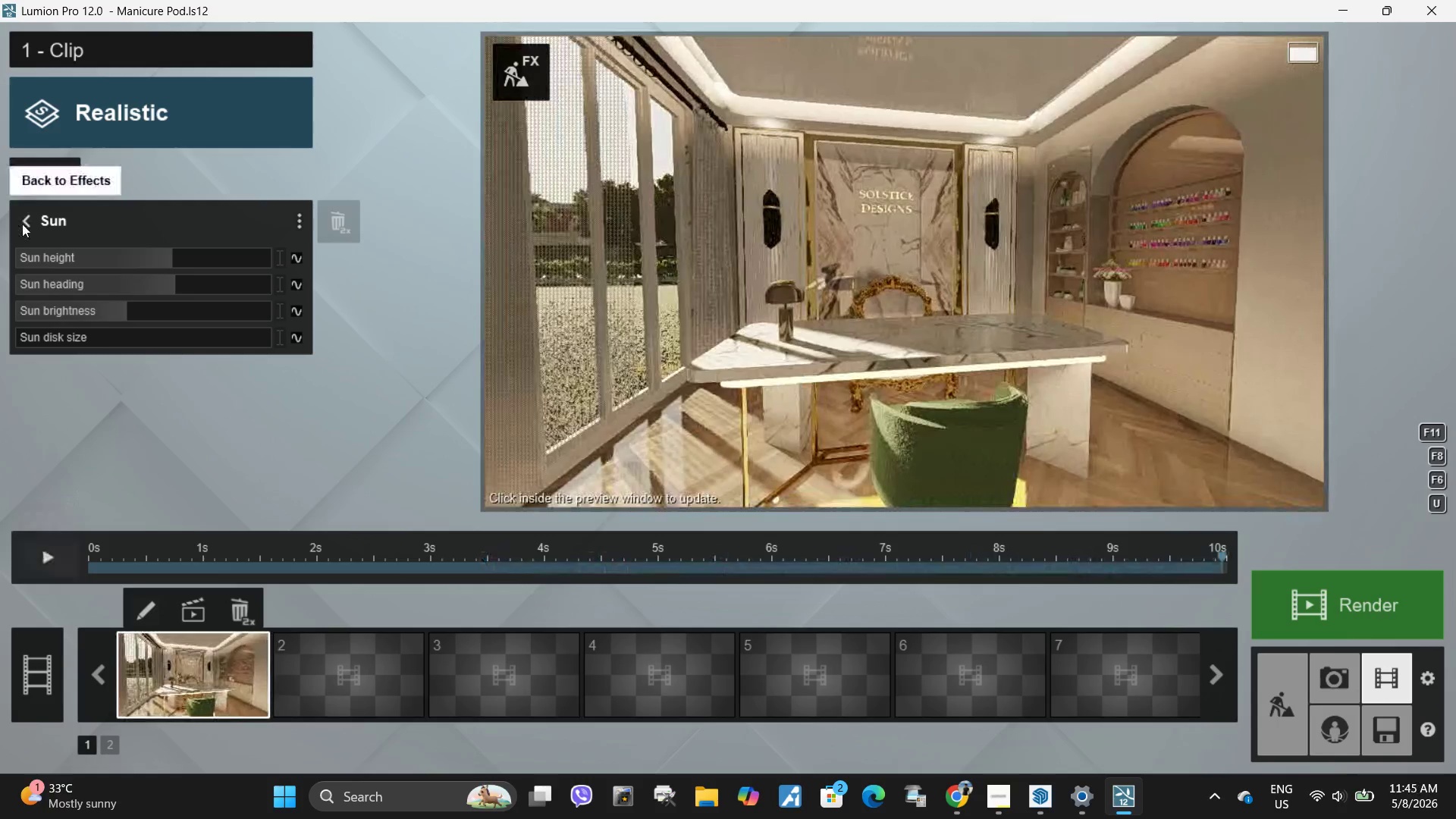 
left_click([24, 224])
 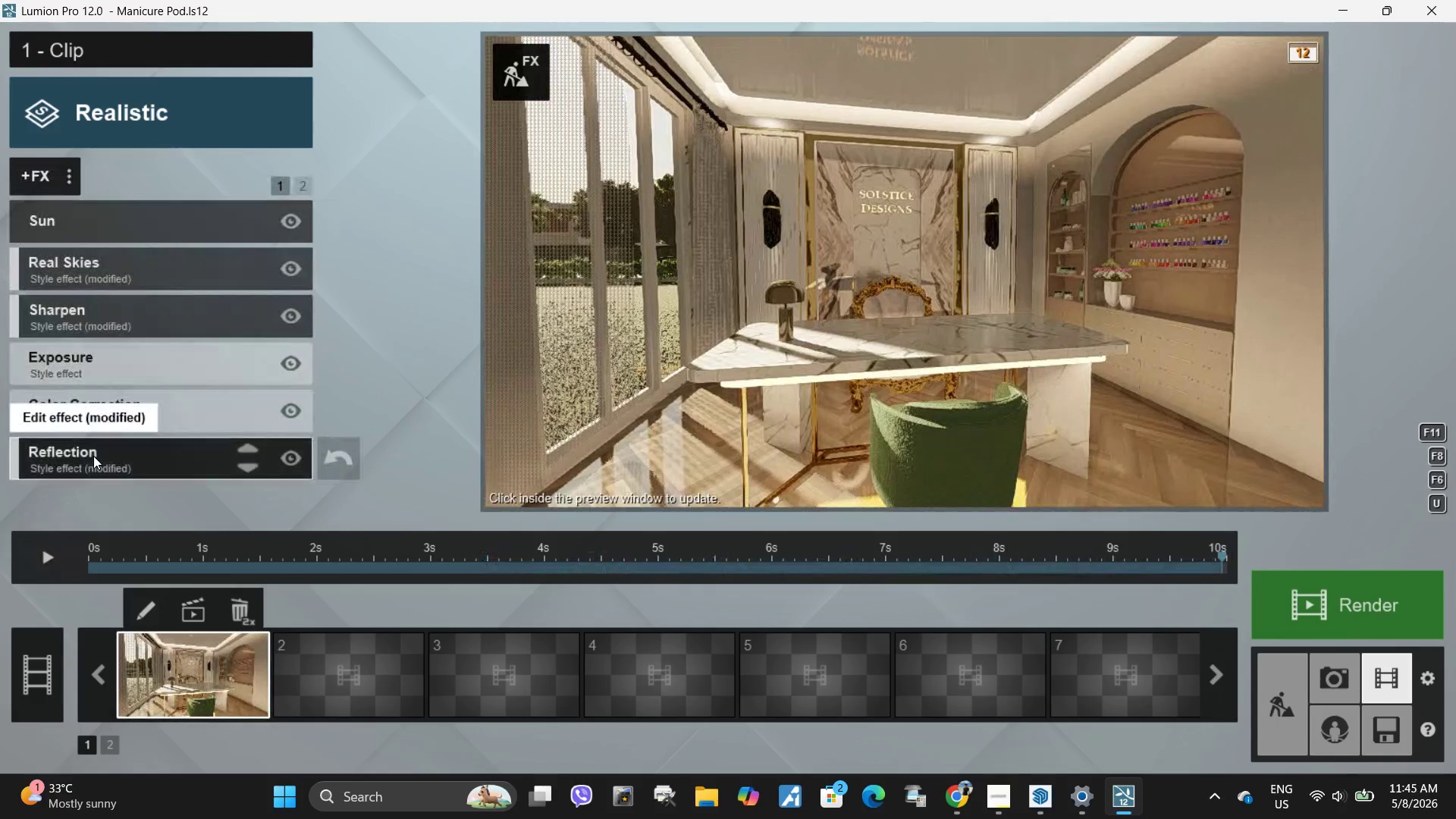 
left_click([93, 456])
 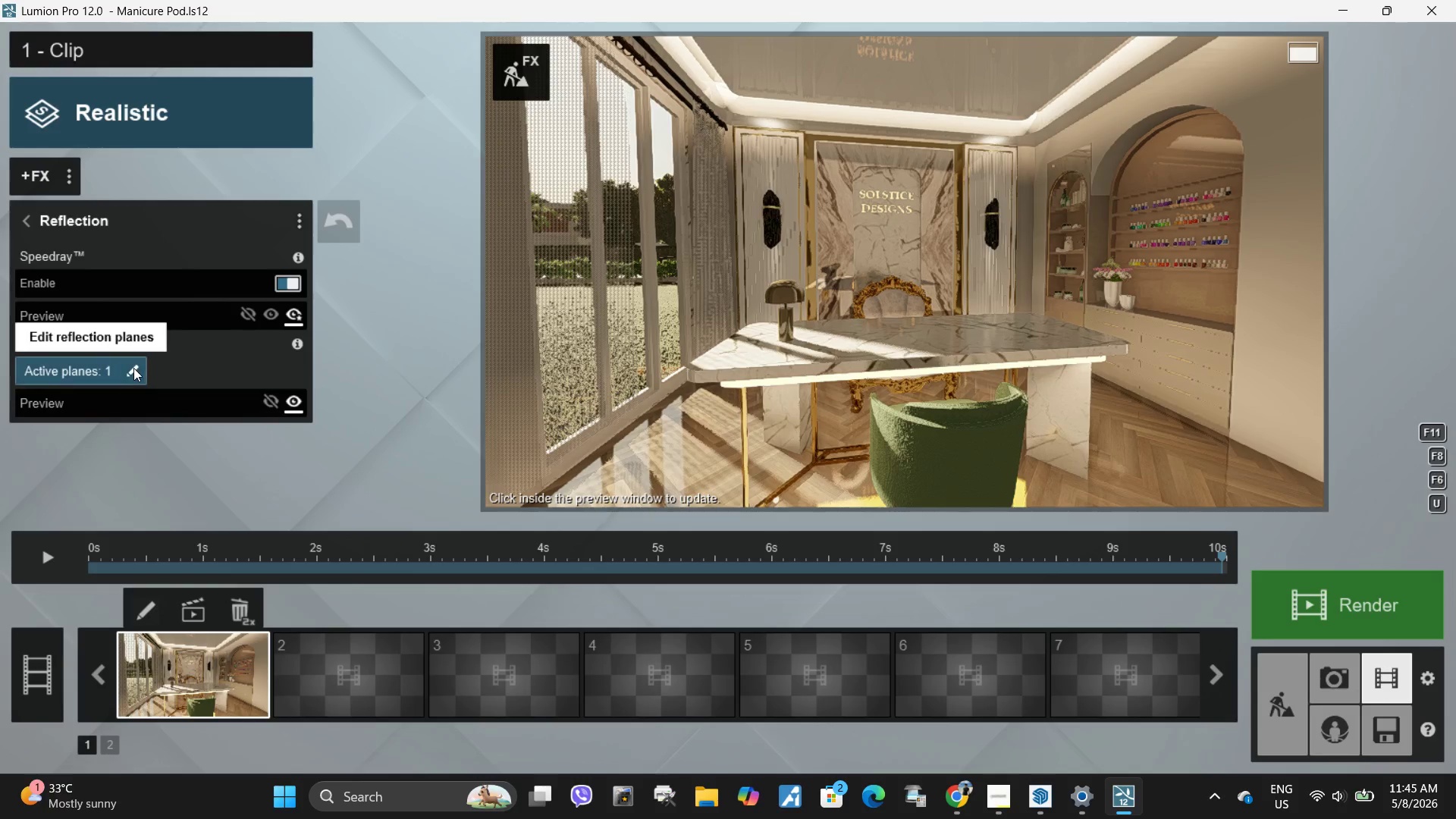 
left_click([133, 374])
 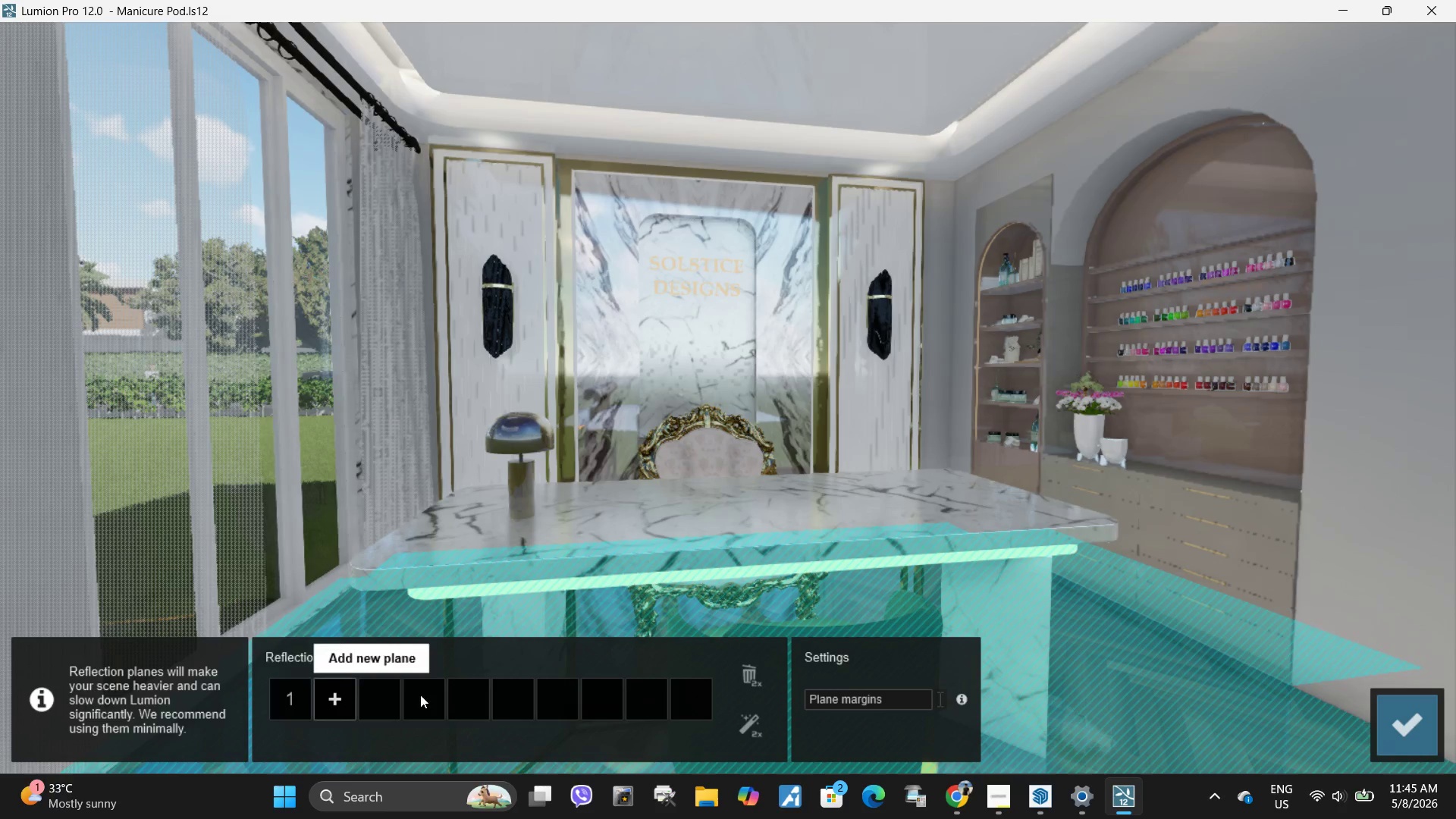 
left_click([770, 667])
 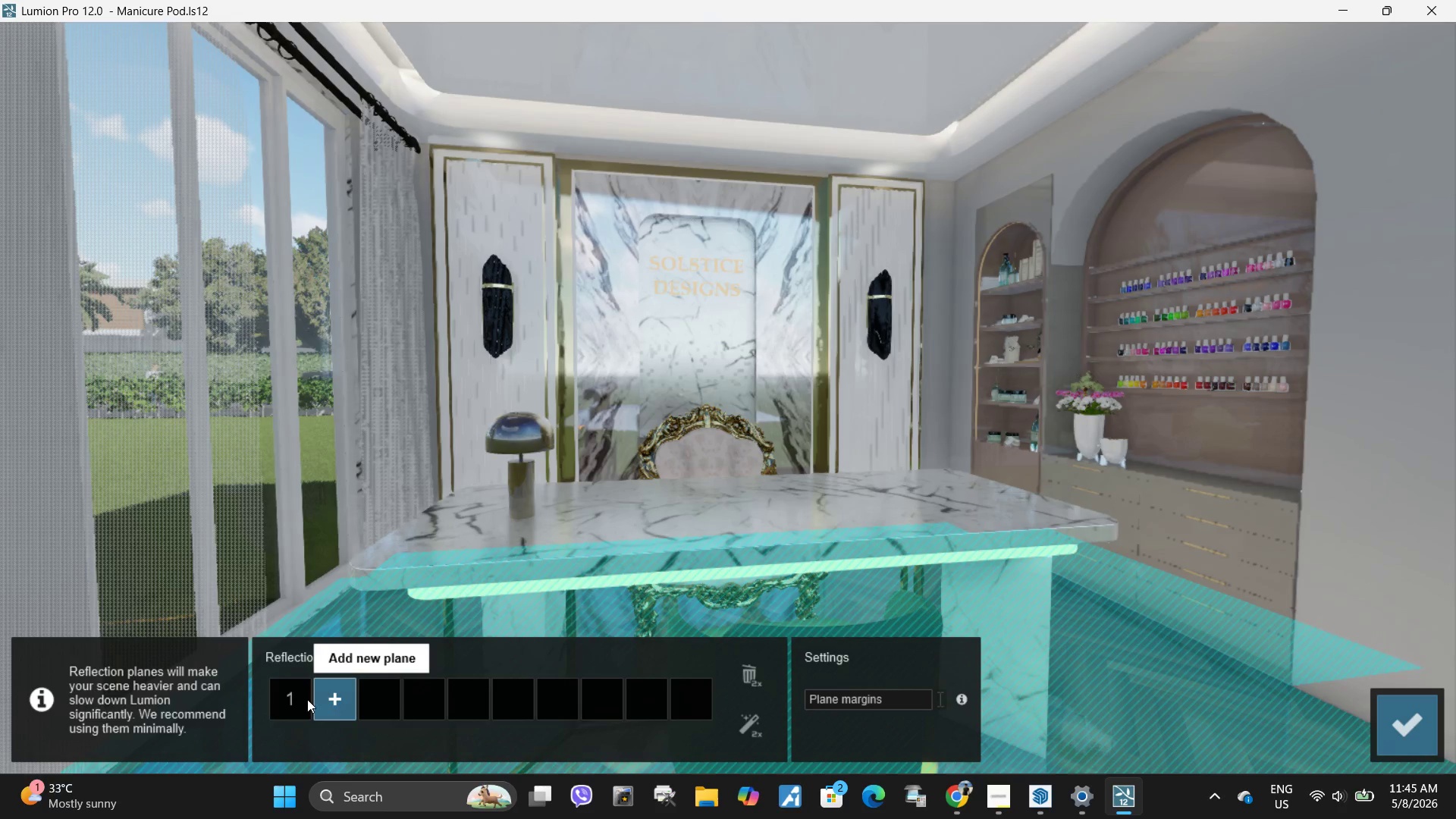 
left_click([297, 699])
 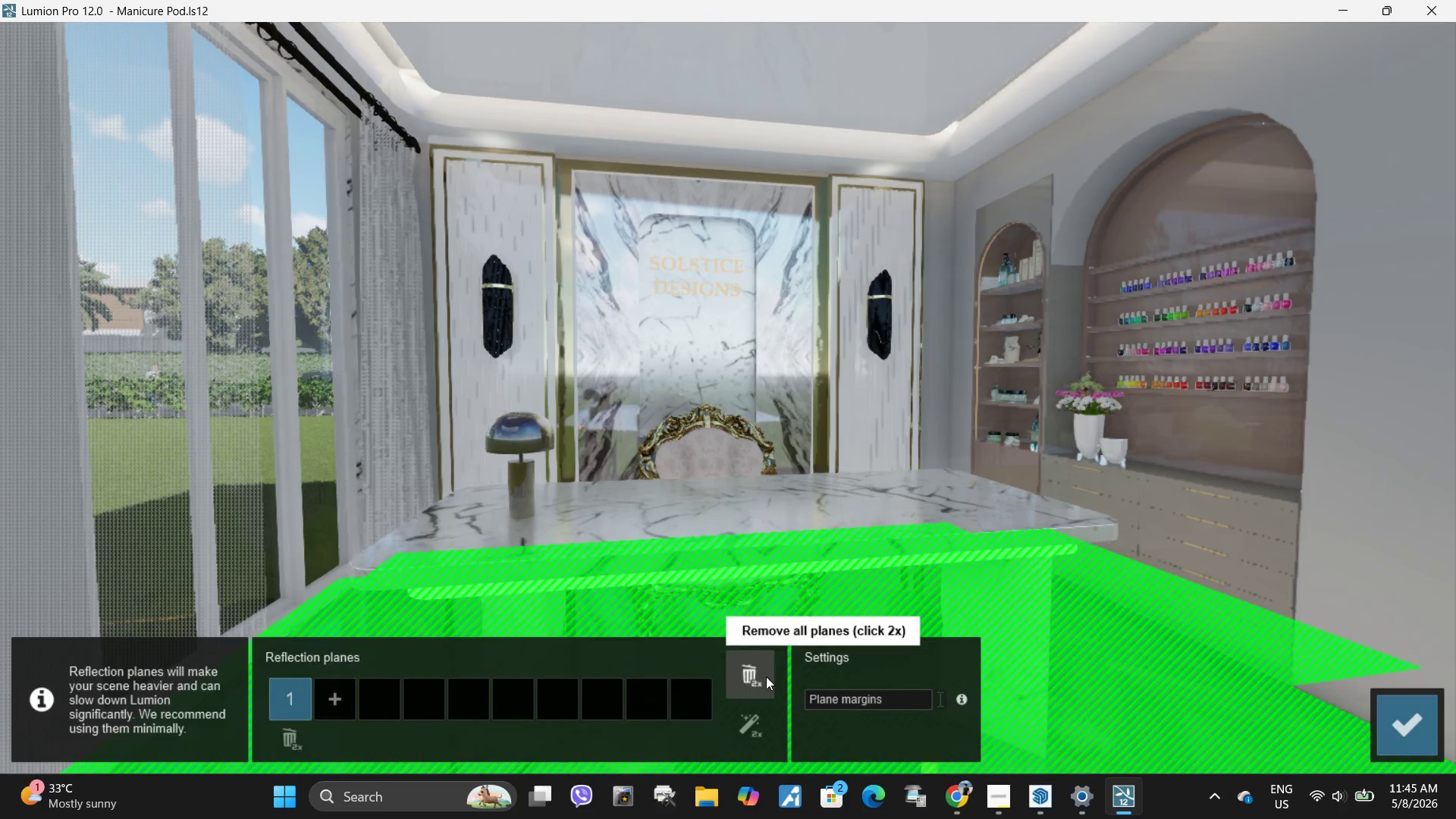 
left_click([756, 676])
 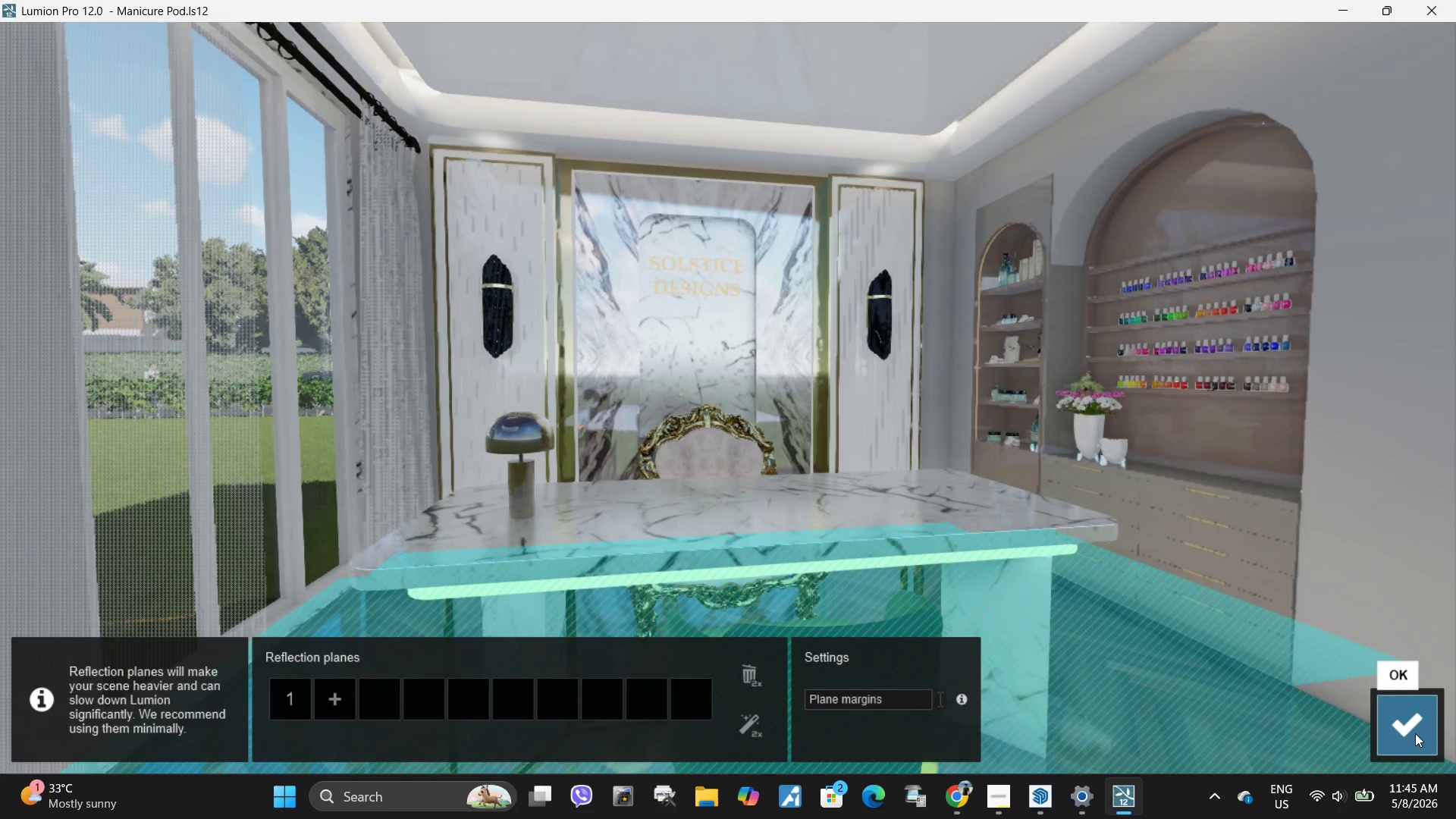 
left_click_drag(start_coordinate=[1415, 733], to_coordinate=[1263, 570])
 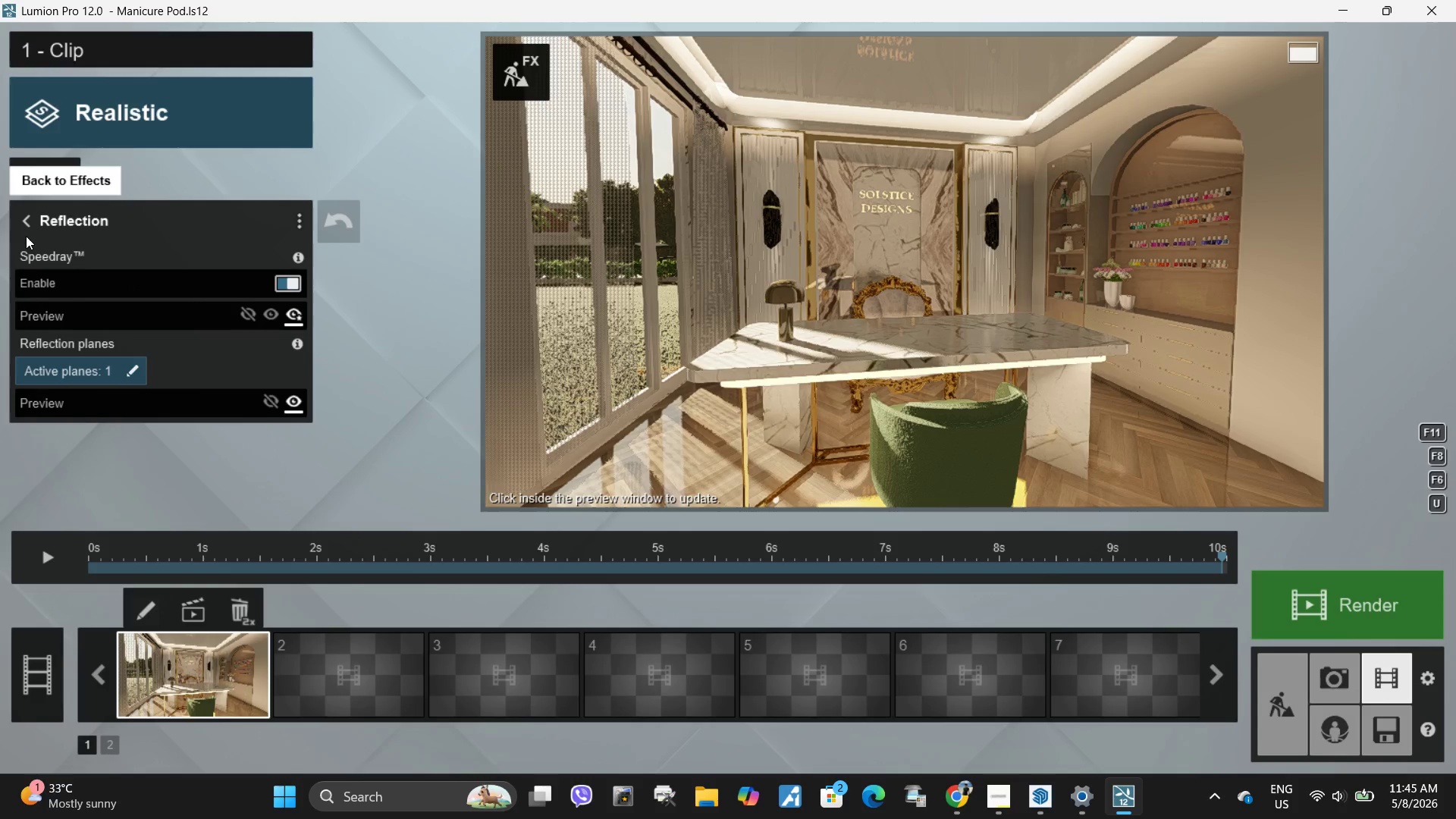 
left_click([24, 221])
 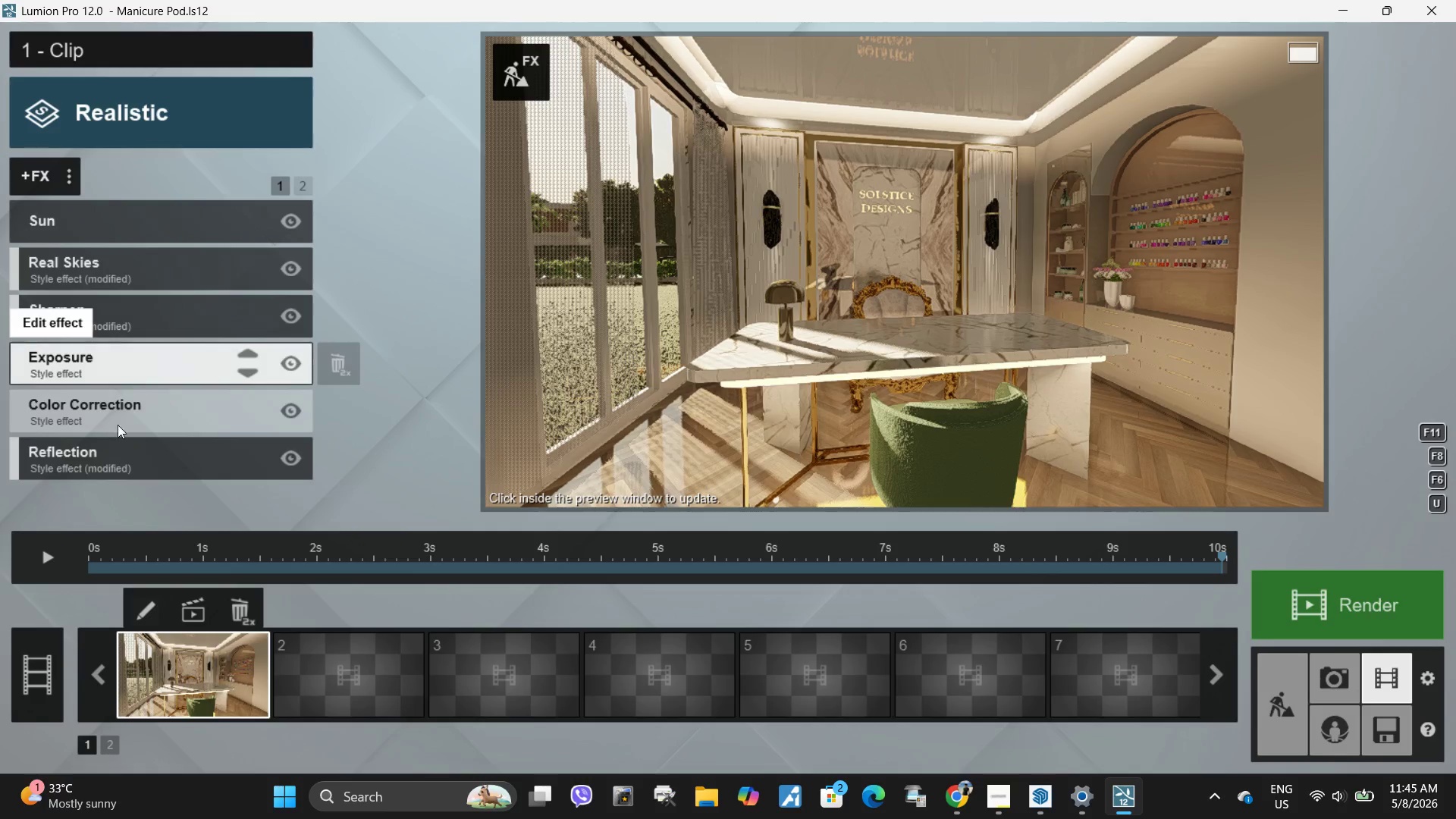 
left_click([175, 302])
 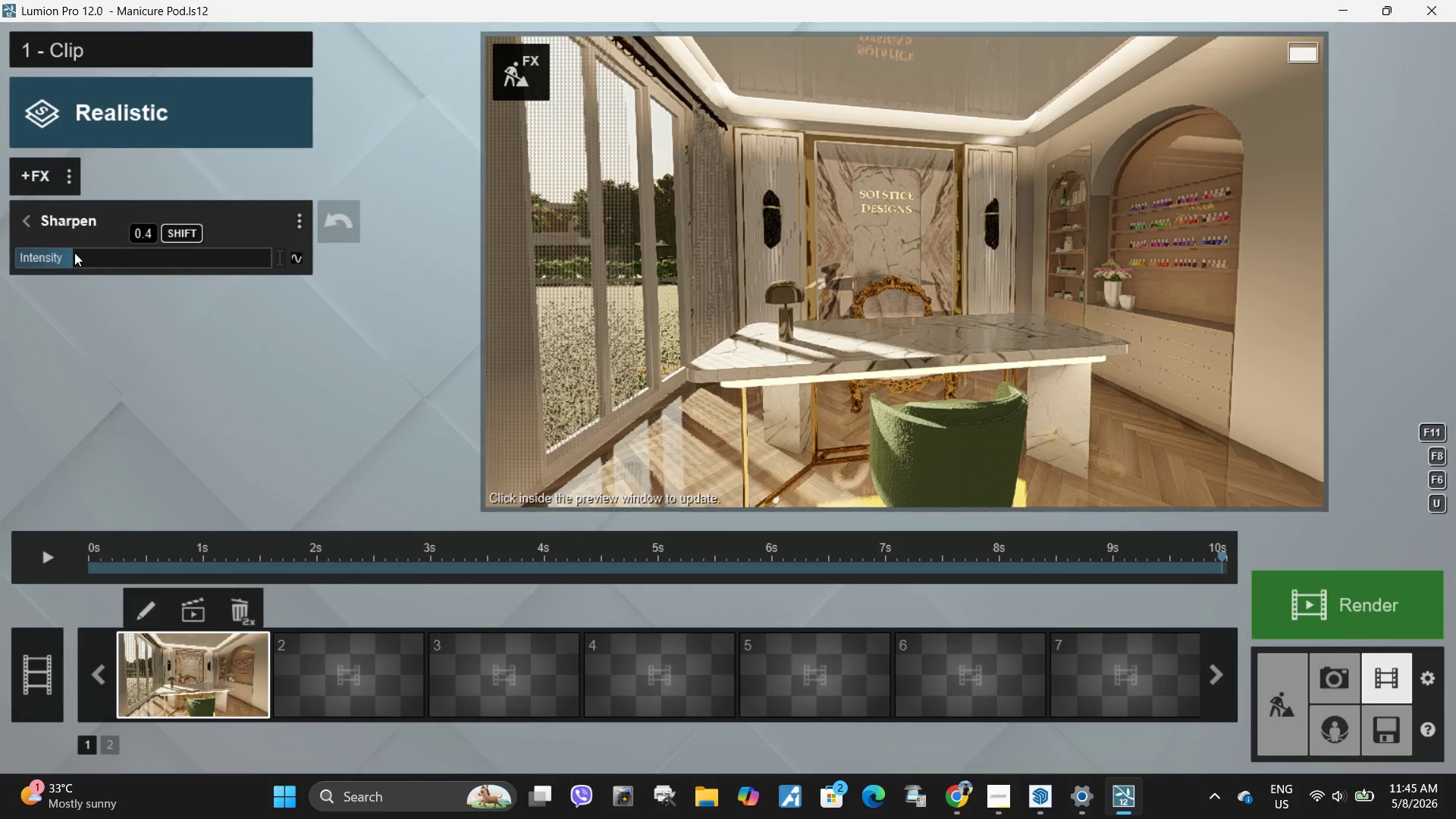 
left_click_drag(start_coordinate=[69, 259], to_coordinate=[0, 261])
 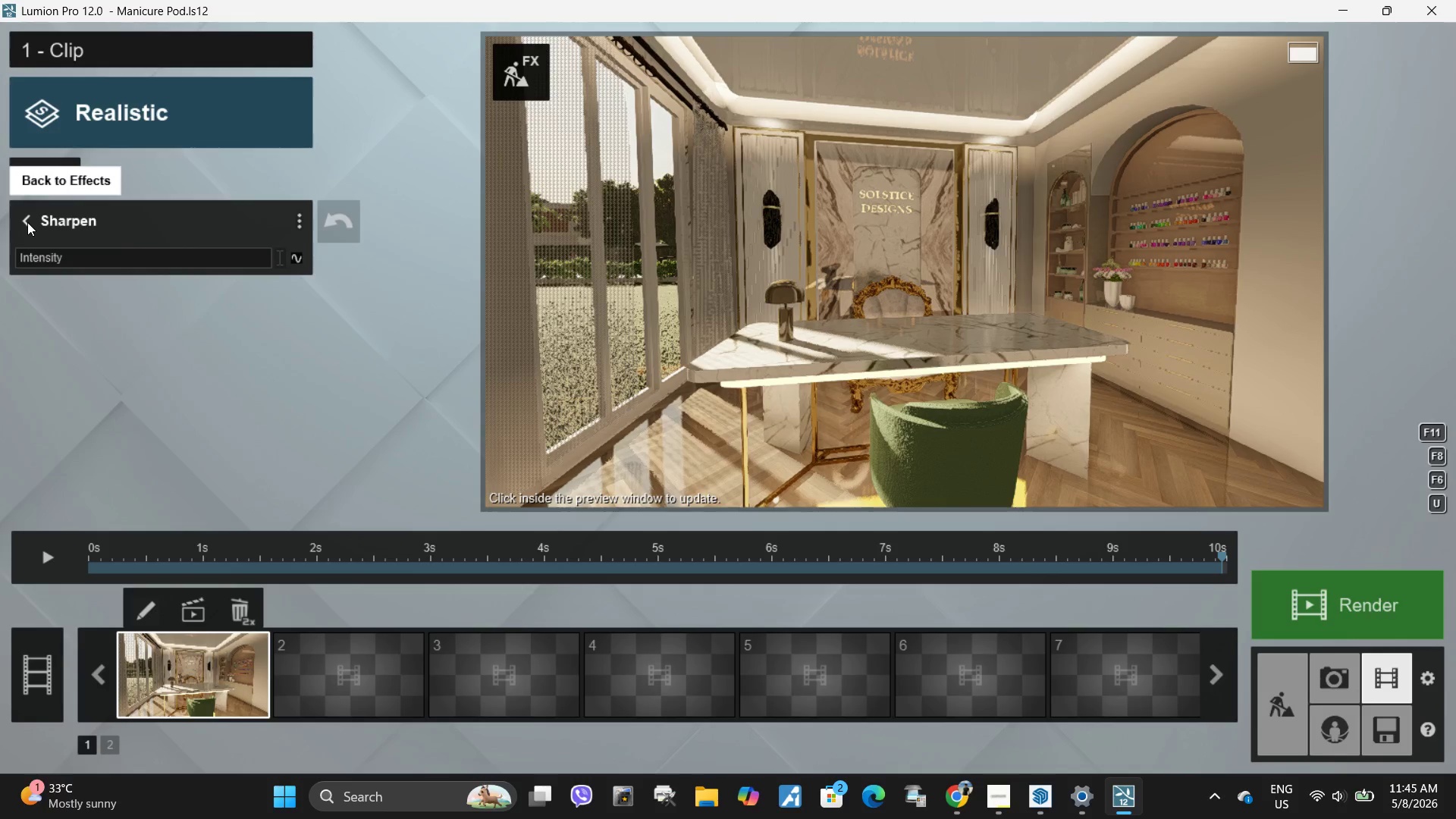 
left_click([27, 222])
 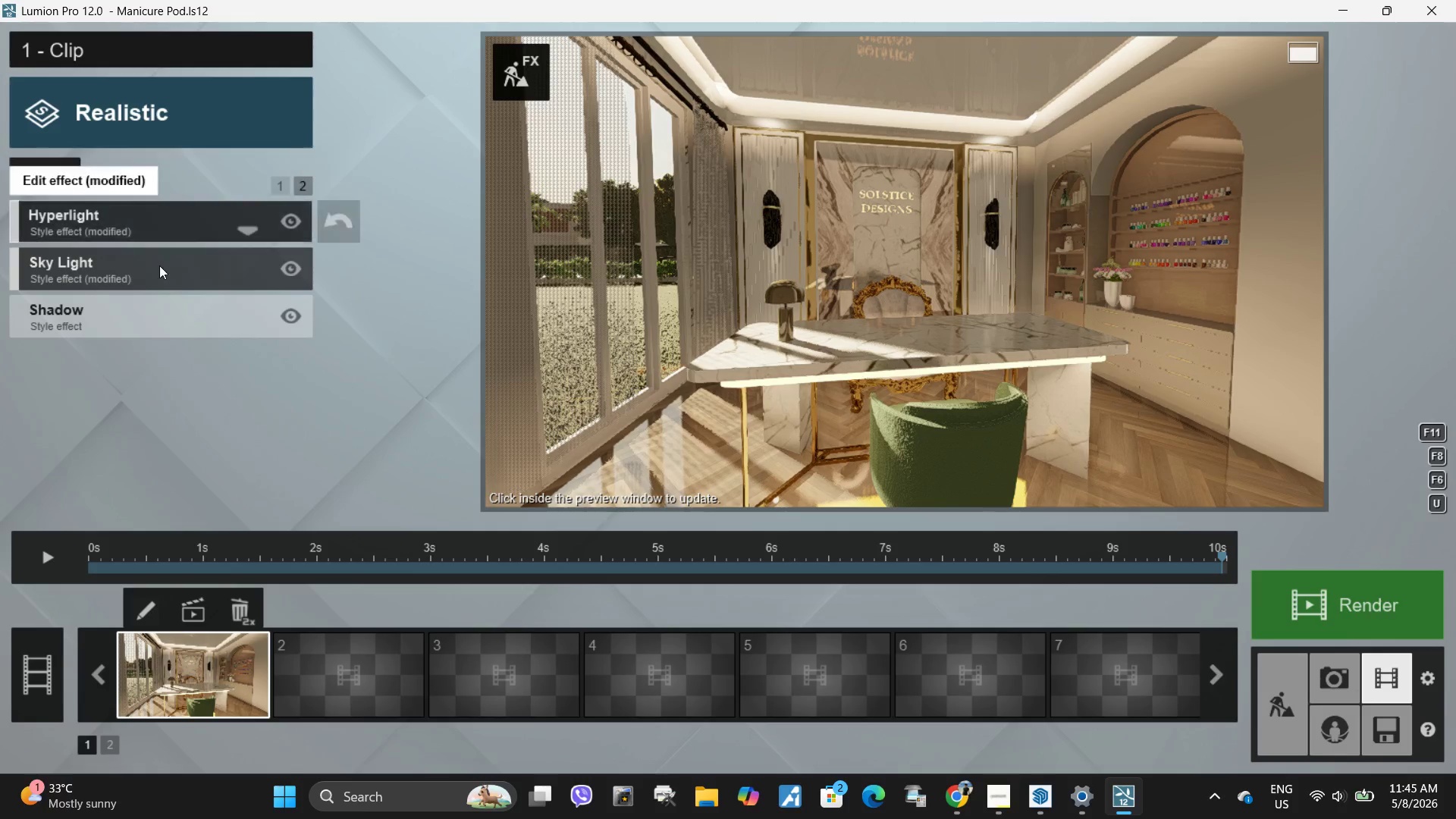 
left_click([159, 265])
 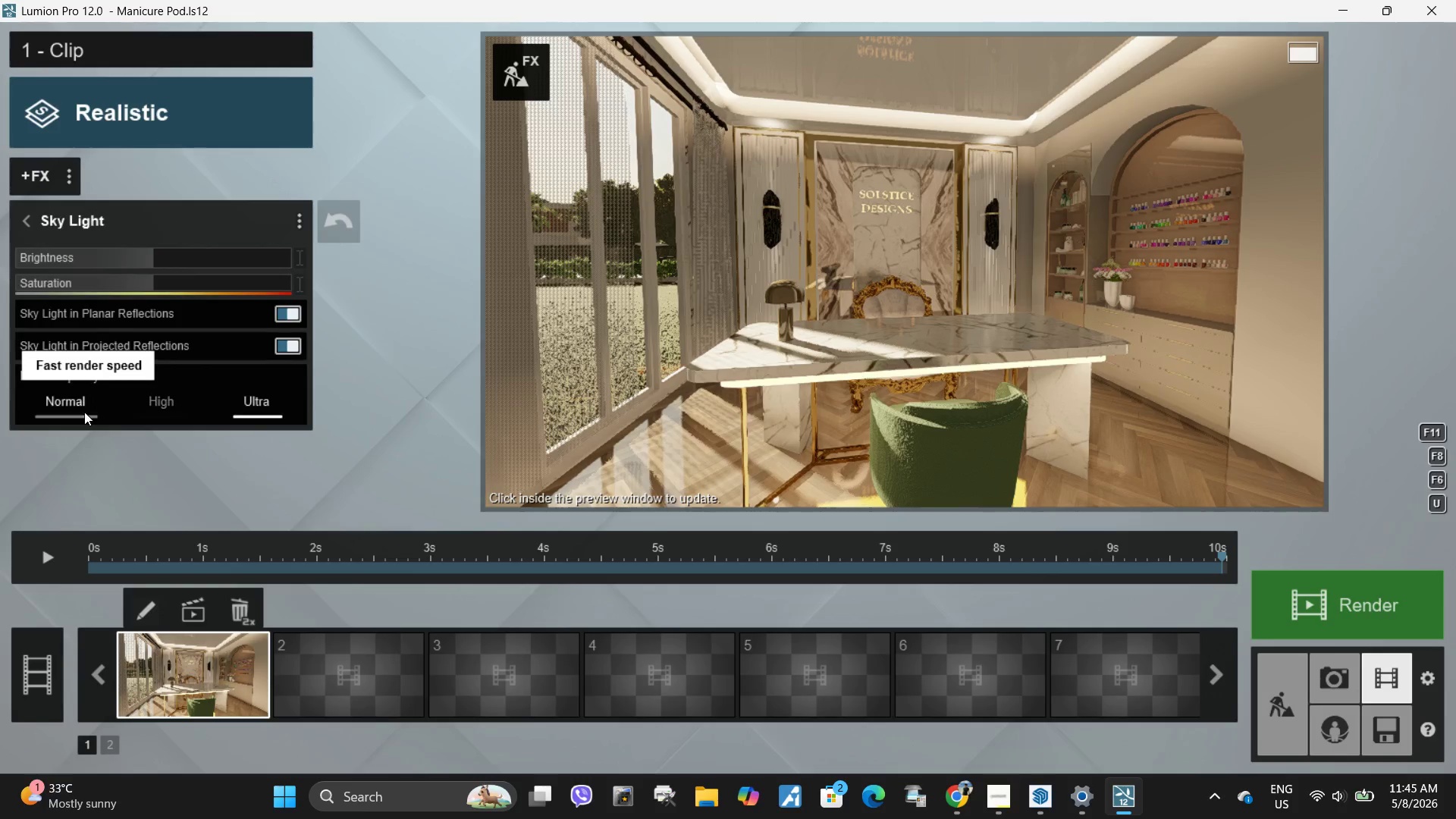 
left_click([84, 412])
 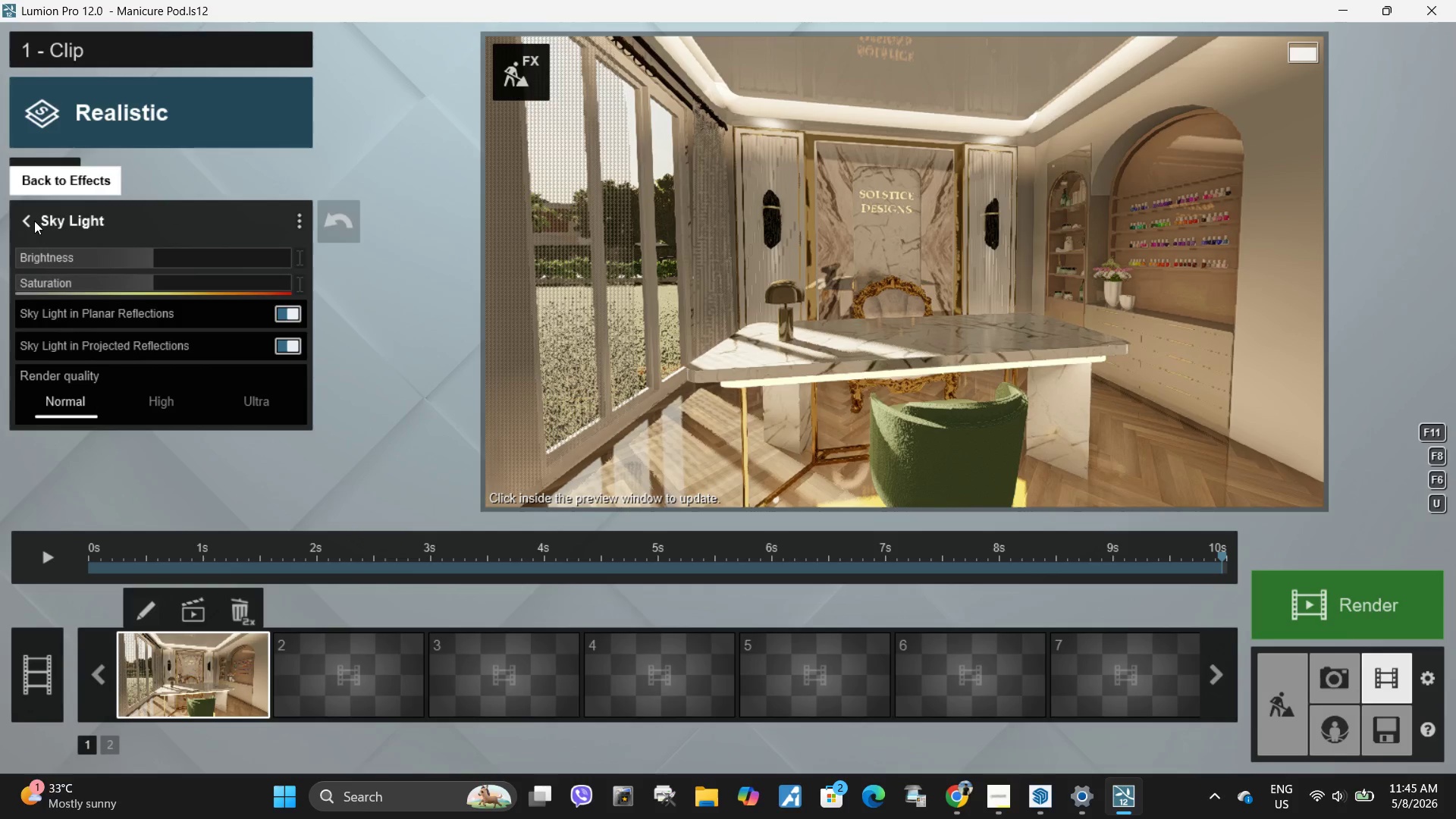 
left_click([34, 221])
 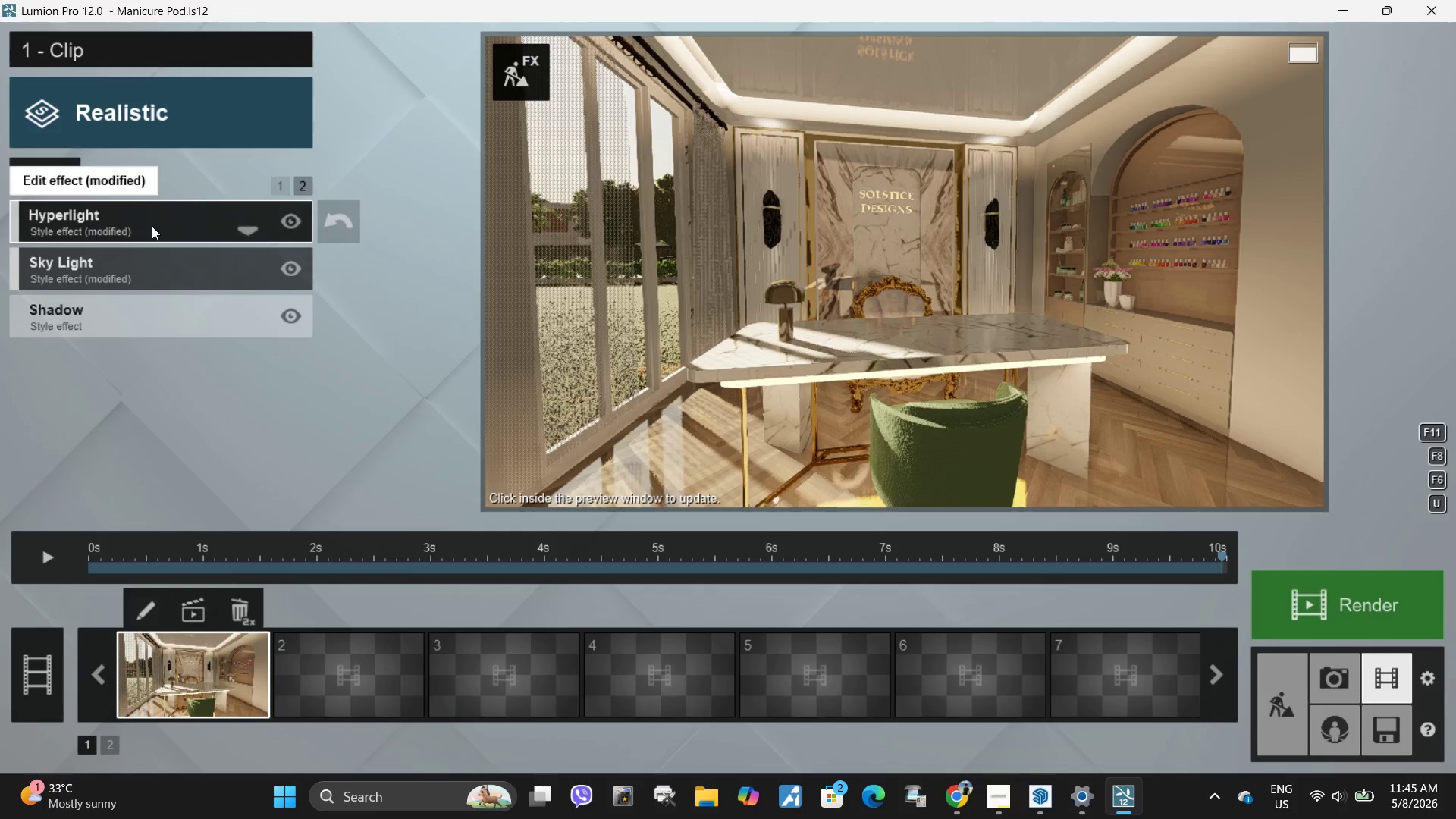 
left_click([152, 226])
 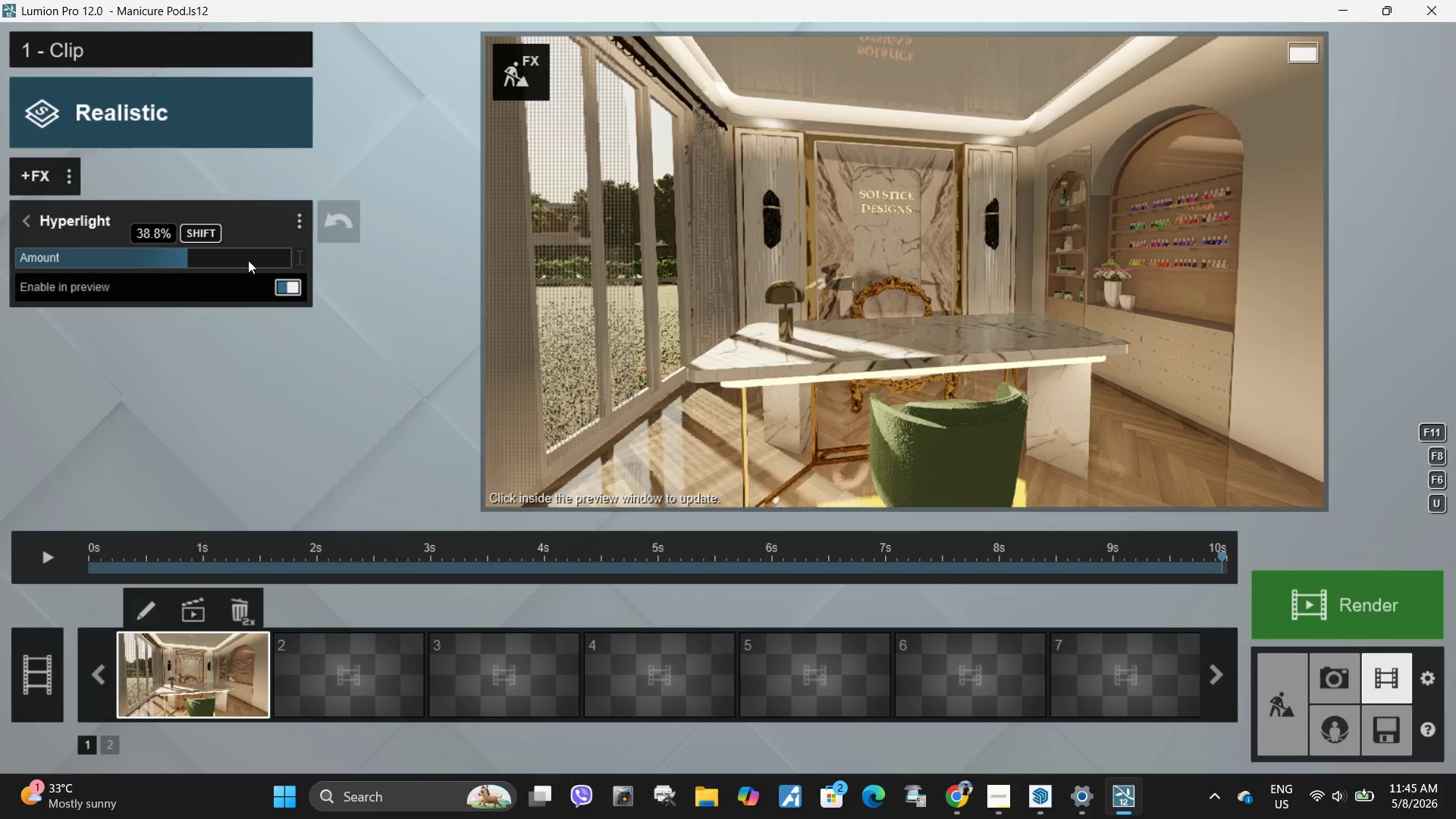 
left_click([580, 275])
 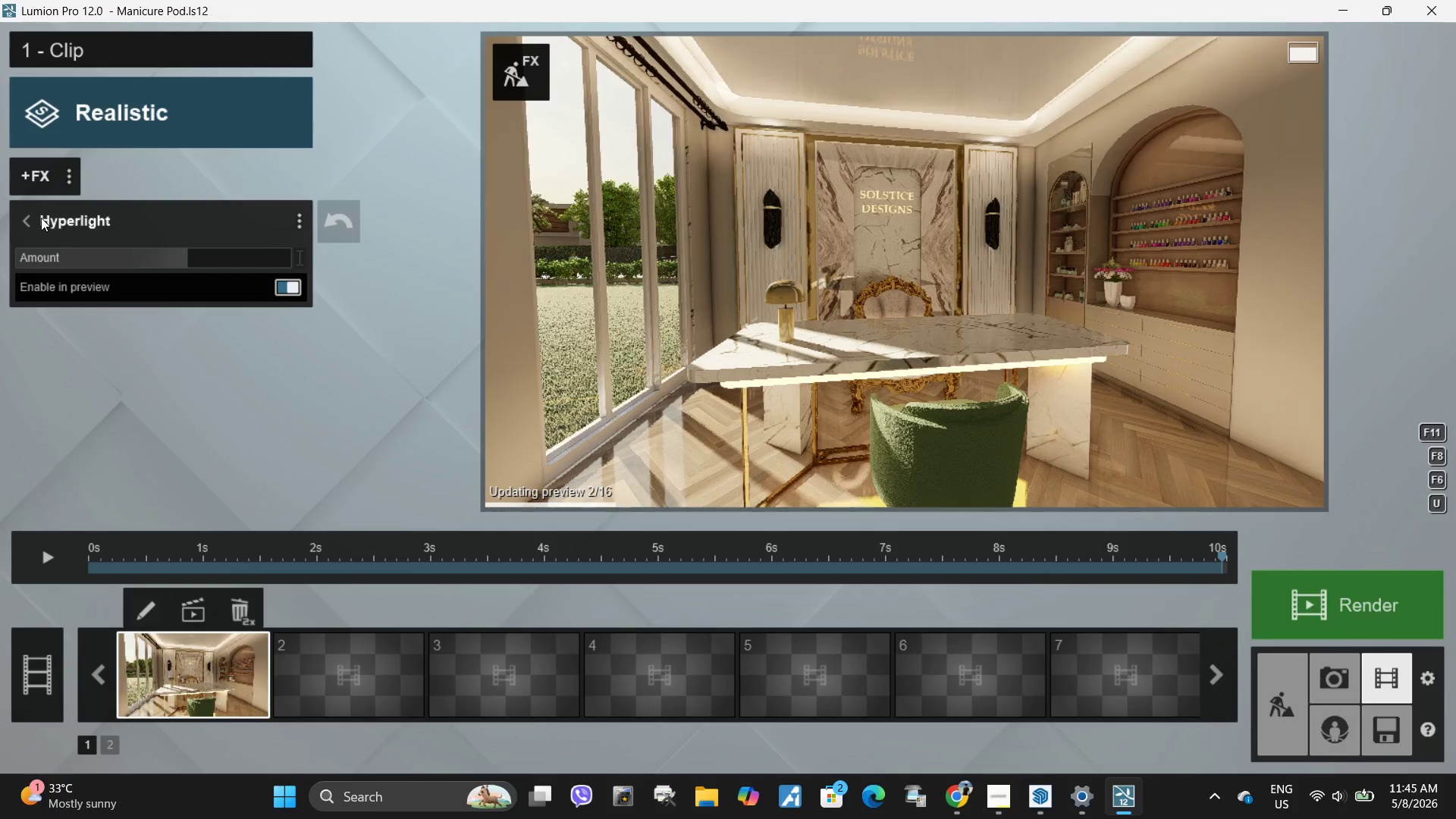 
left_click([39, 222])
 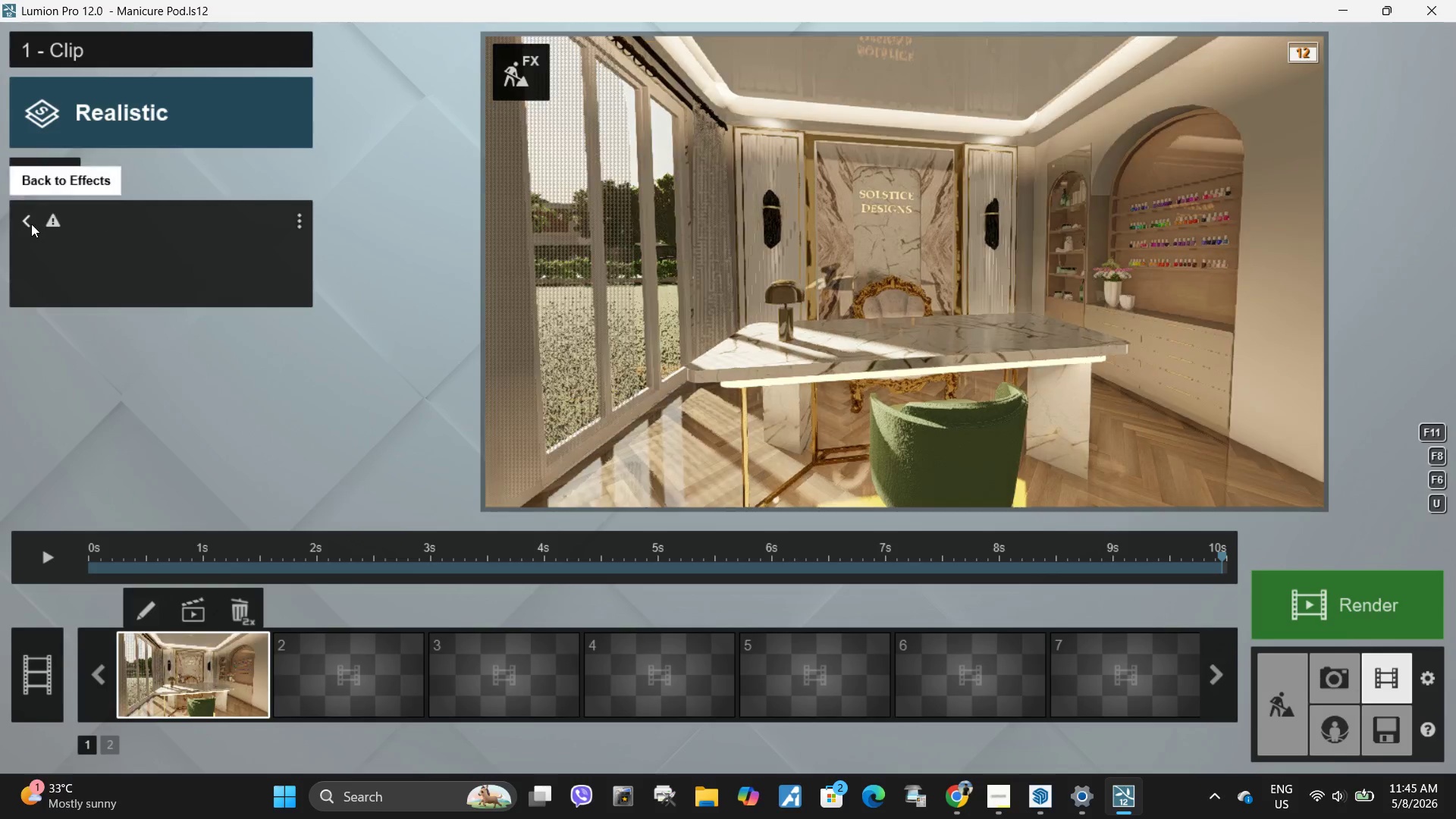 
left_click([31, 224])
 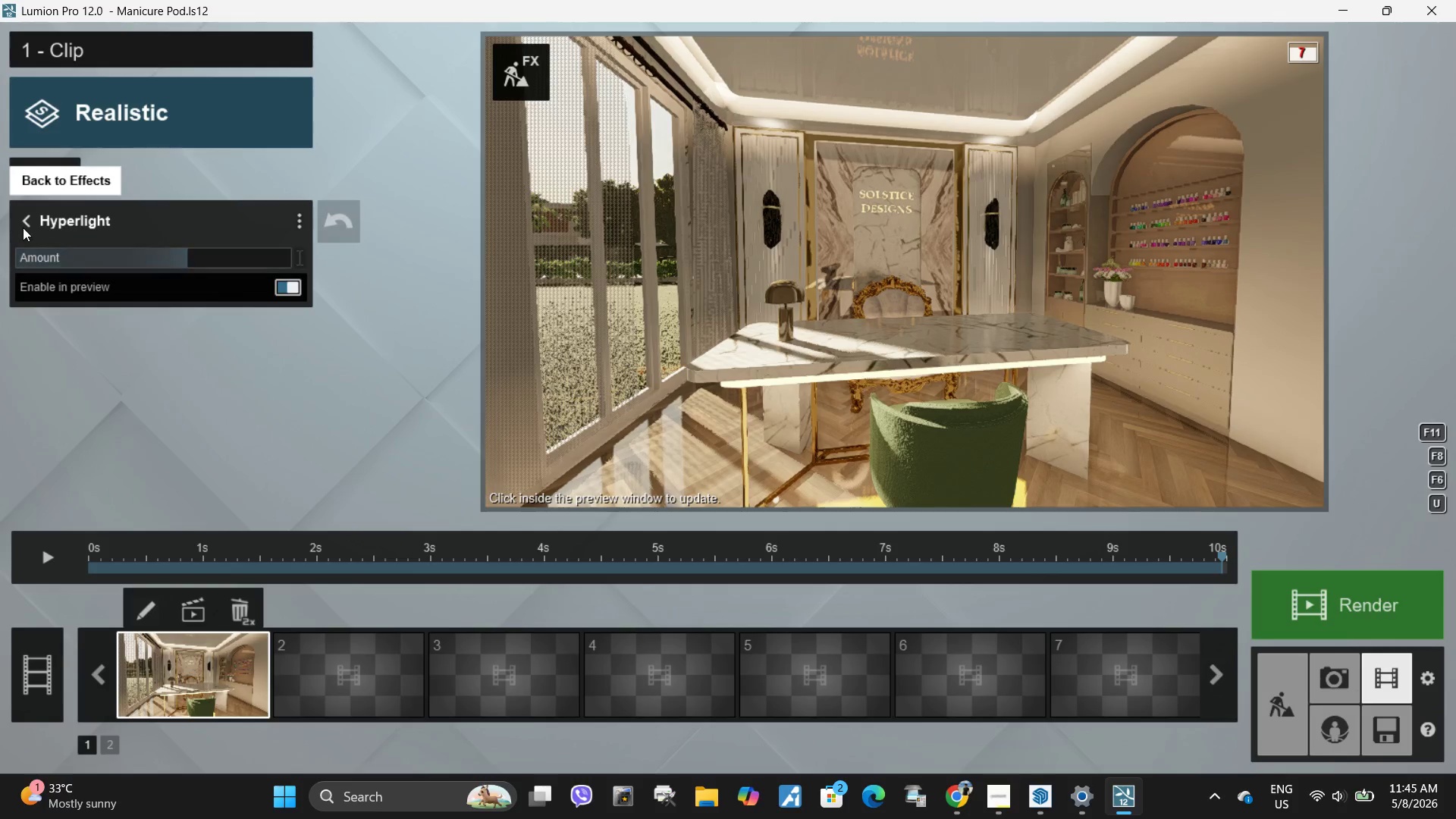 
left_click([20, 227])
 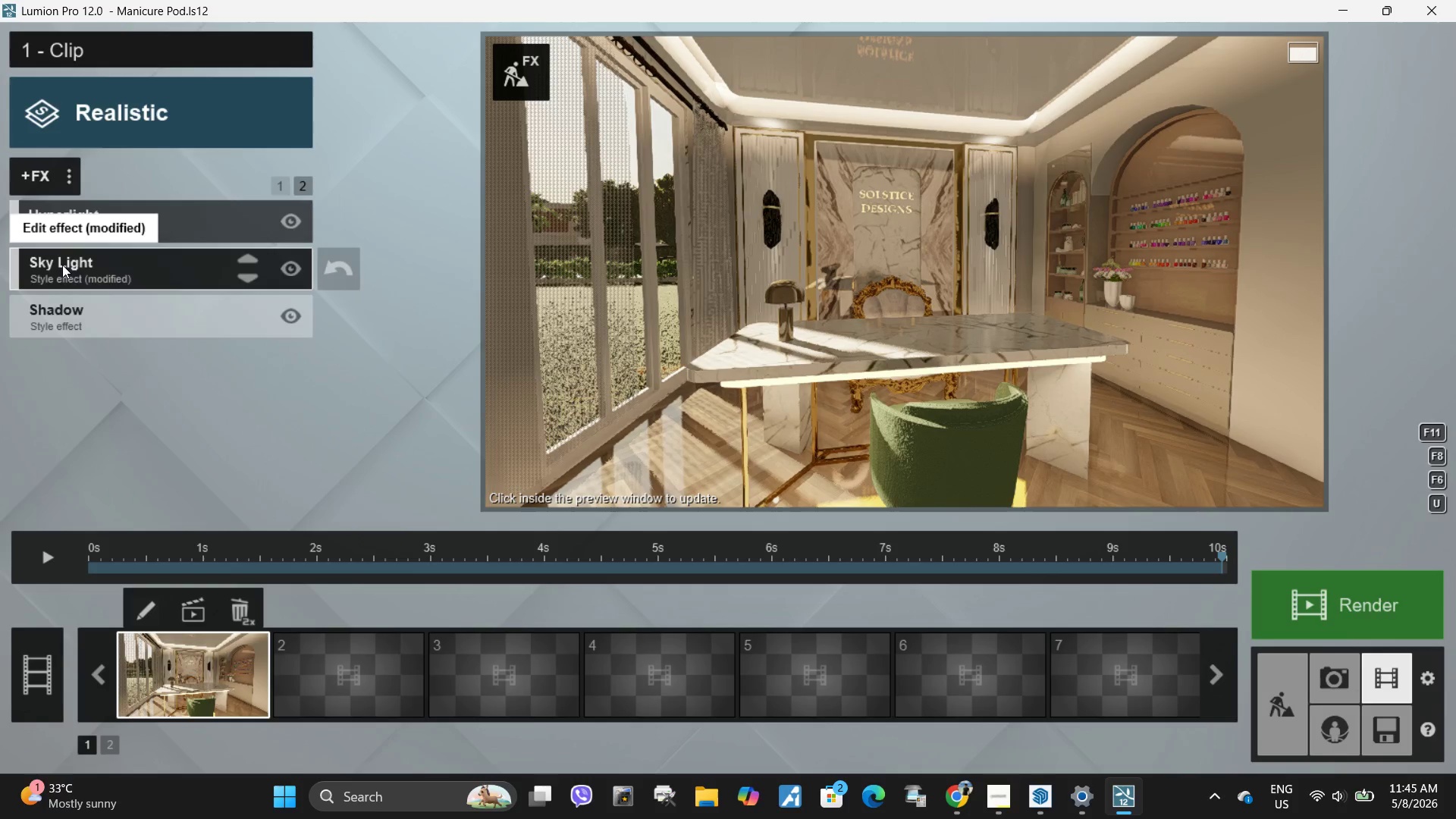 
left_click([62, 265])
 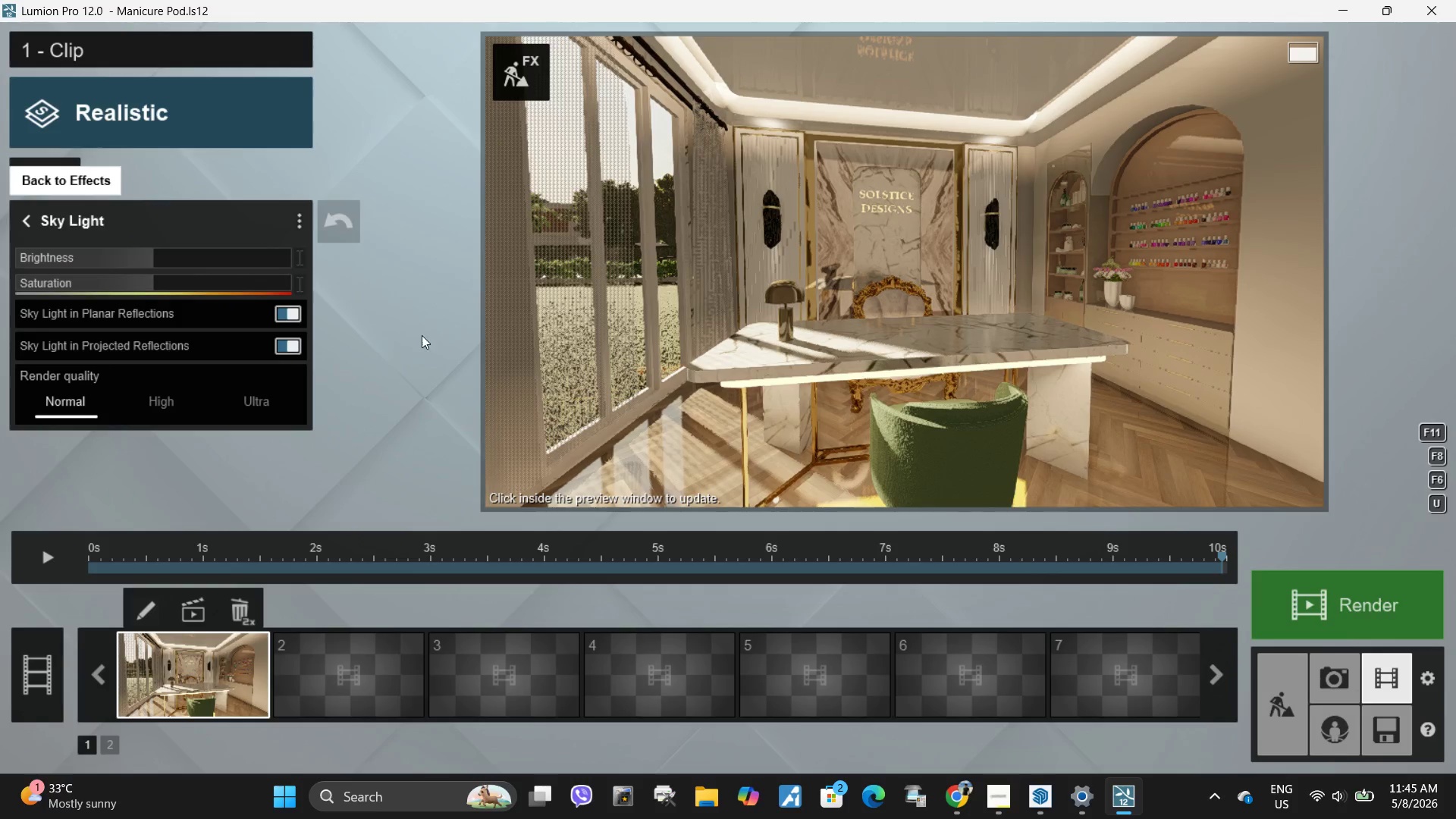 
left_click([287, 315])
 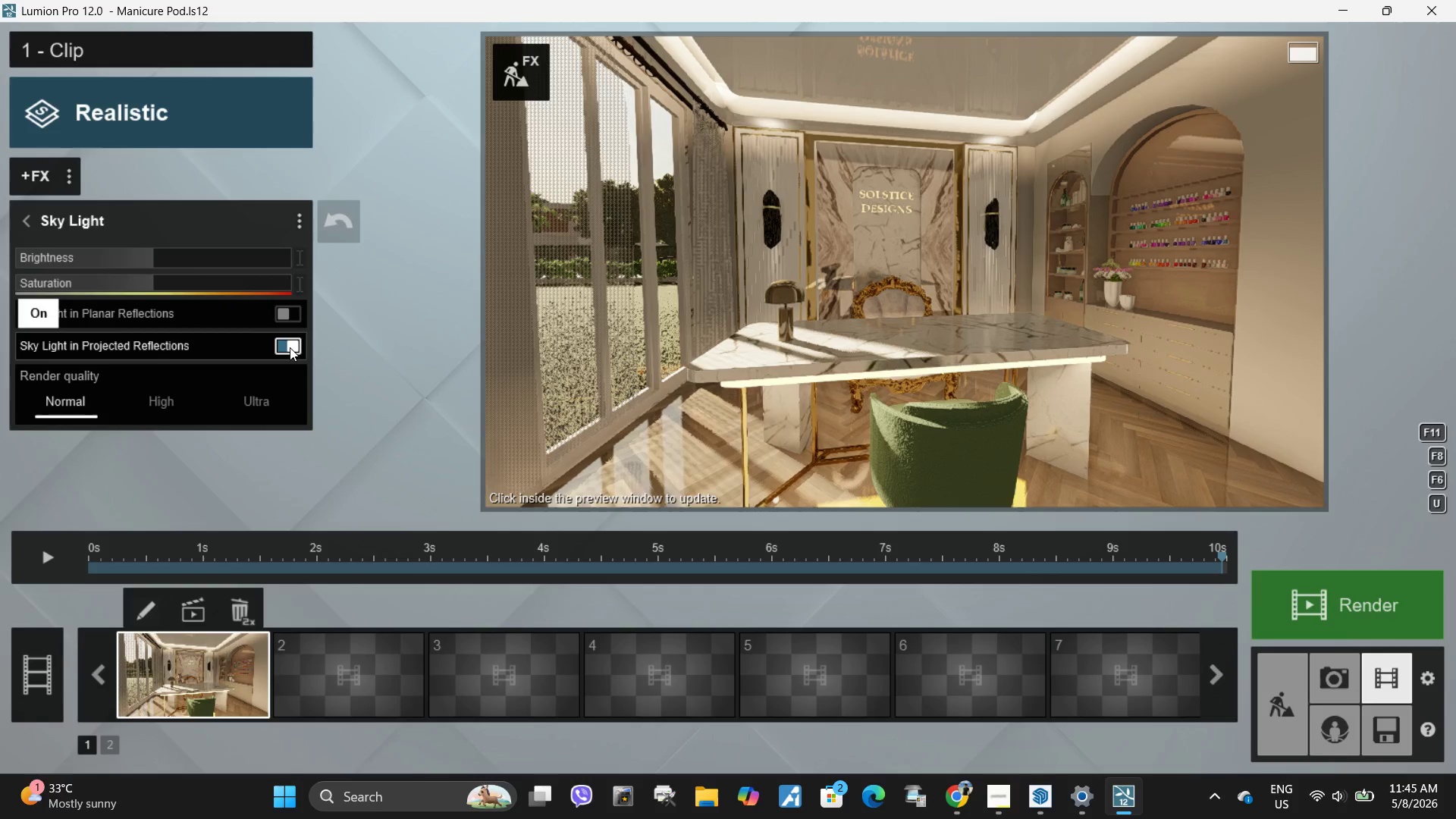 
left_click([290, 347])
 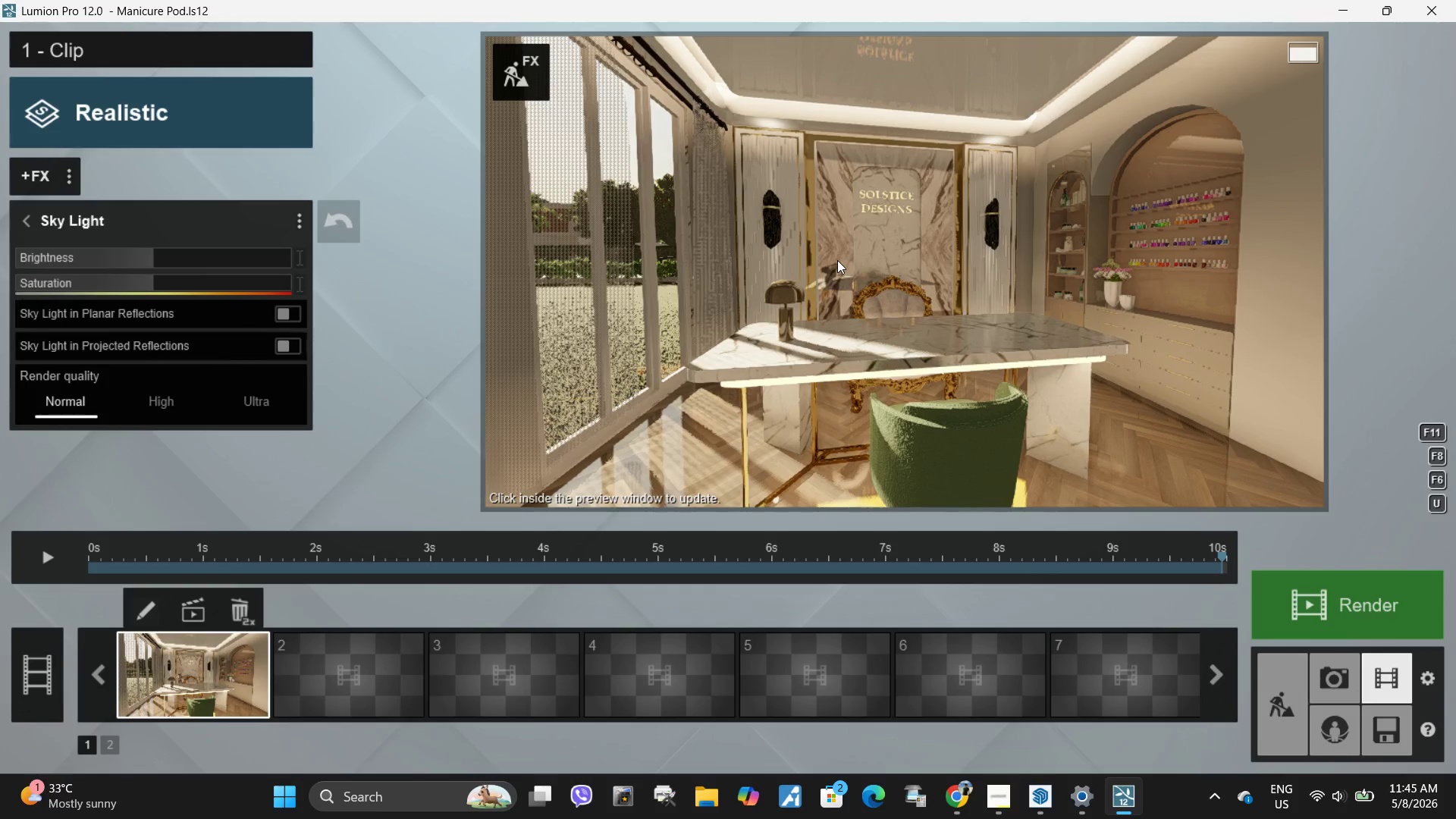 
left_click([837, 260])
 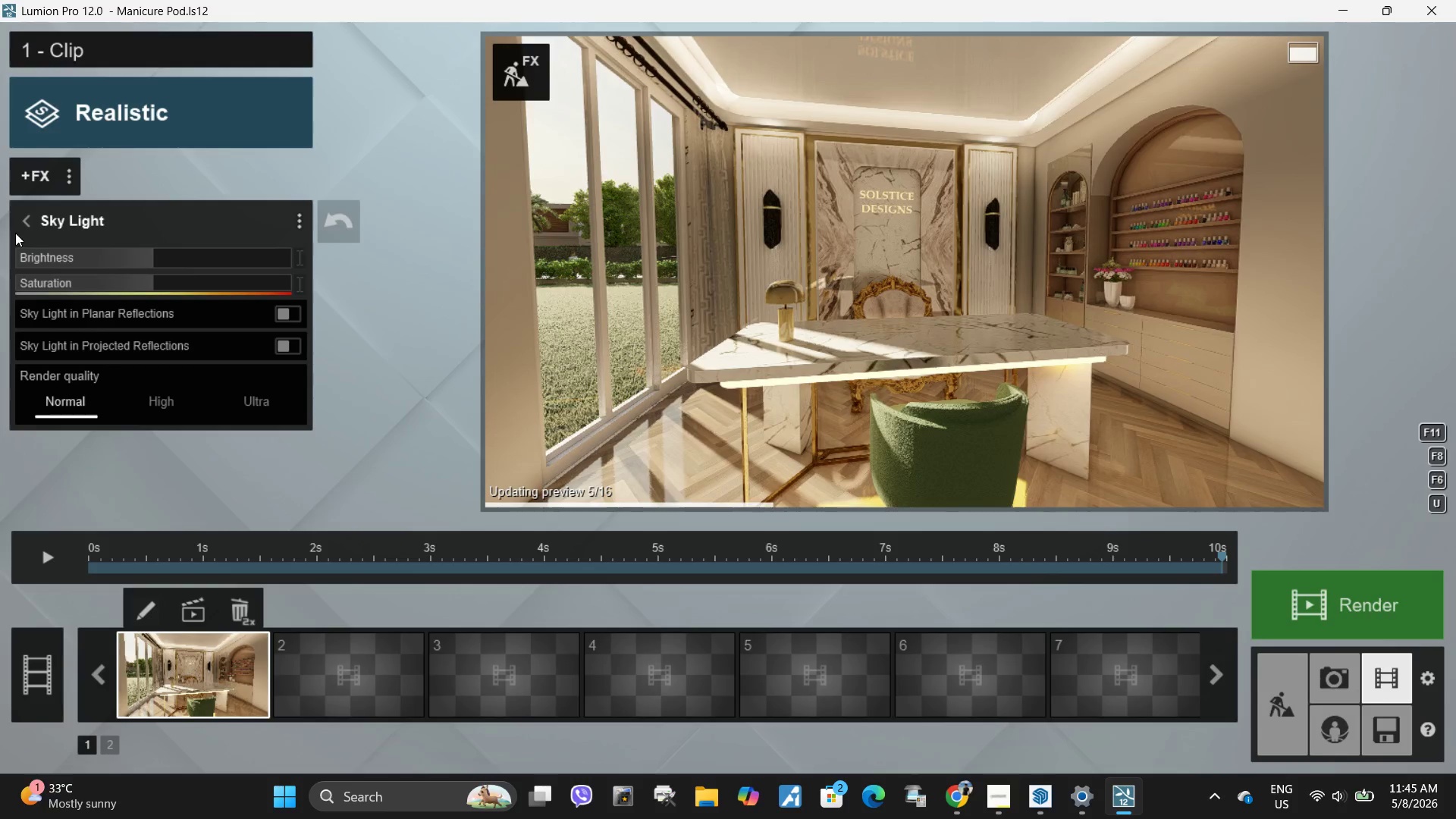 
left_click([31, 223])
 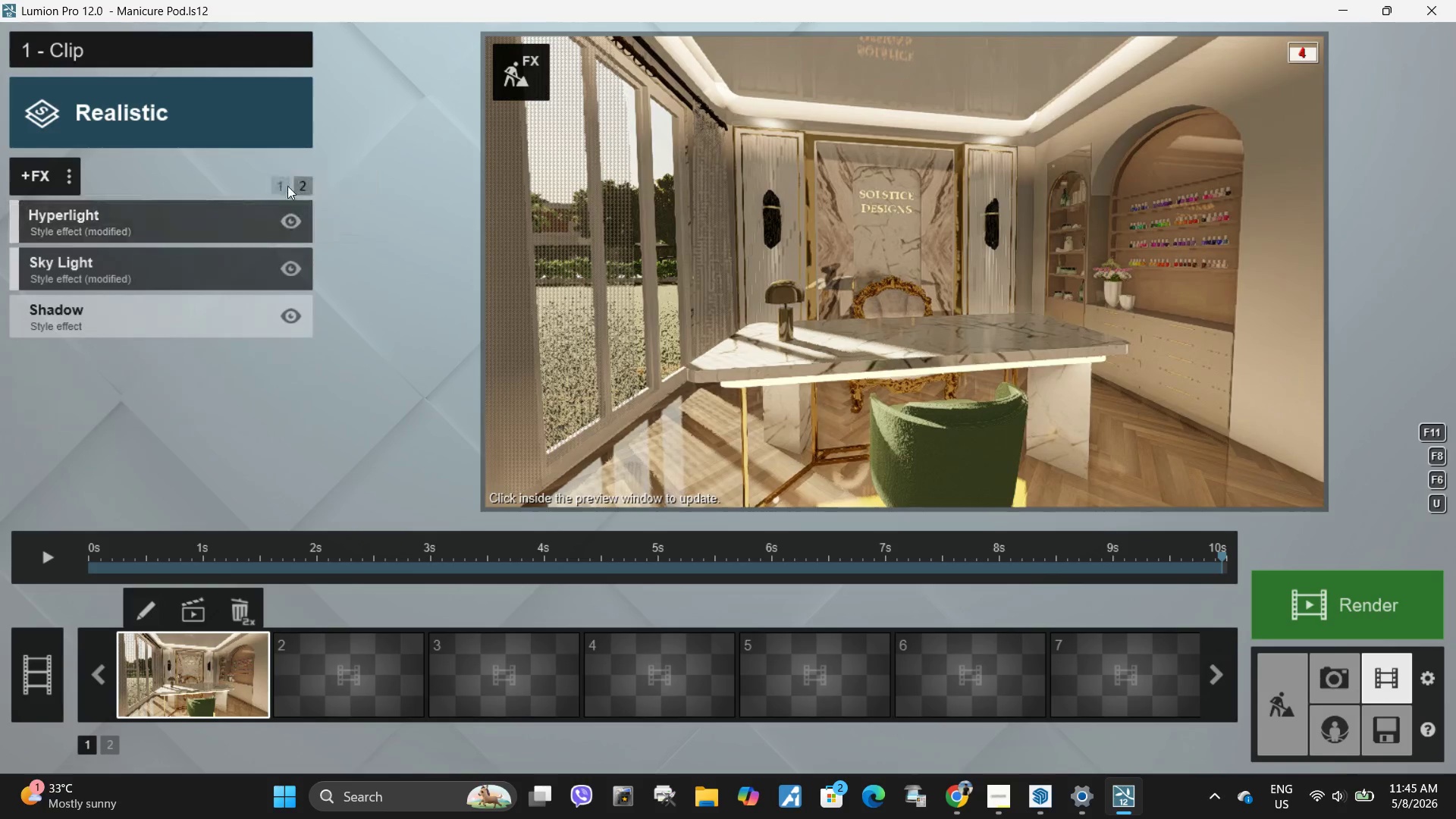 
left_click([281, 186])
 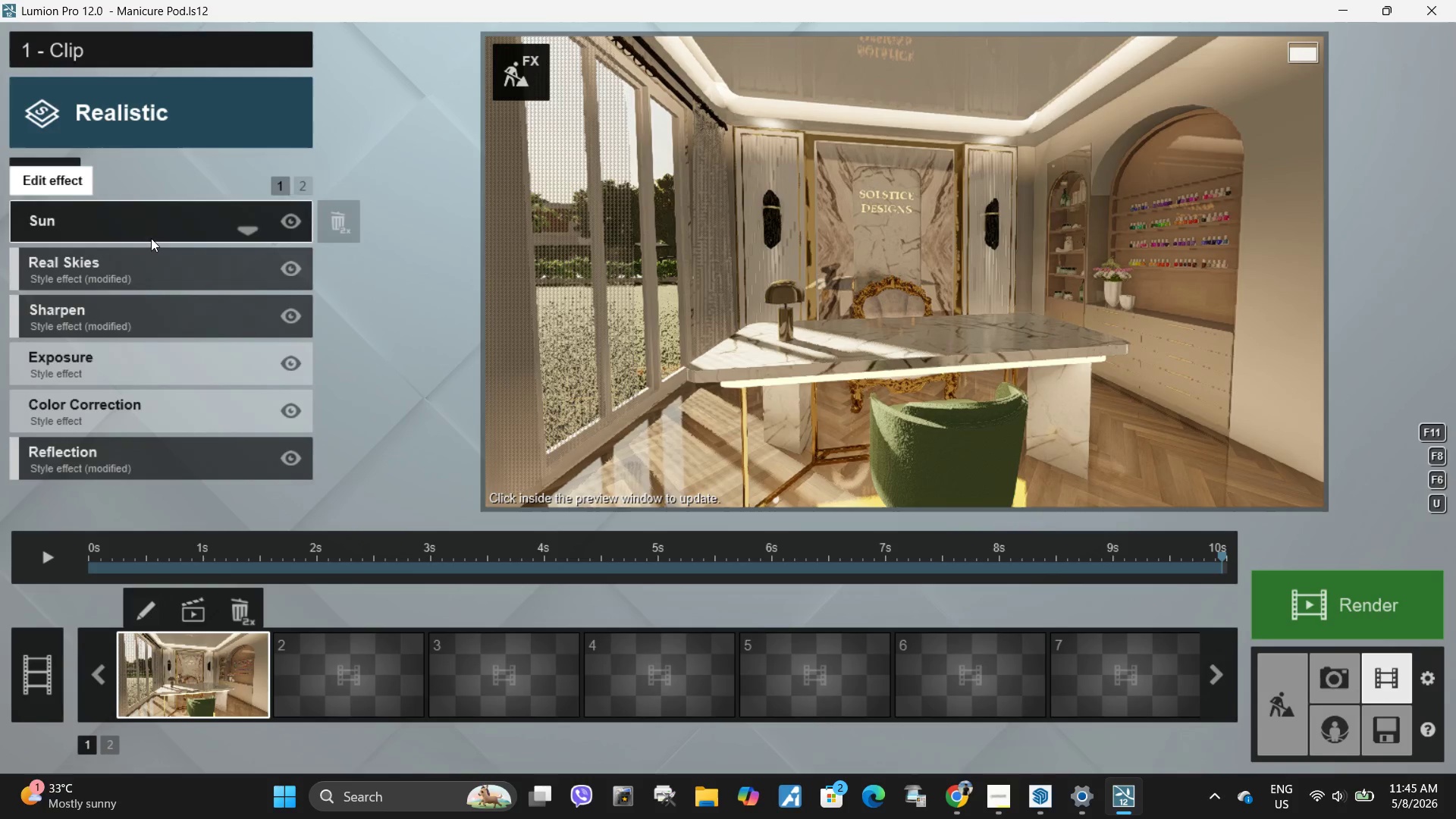 
left_click([871, 294])
 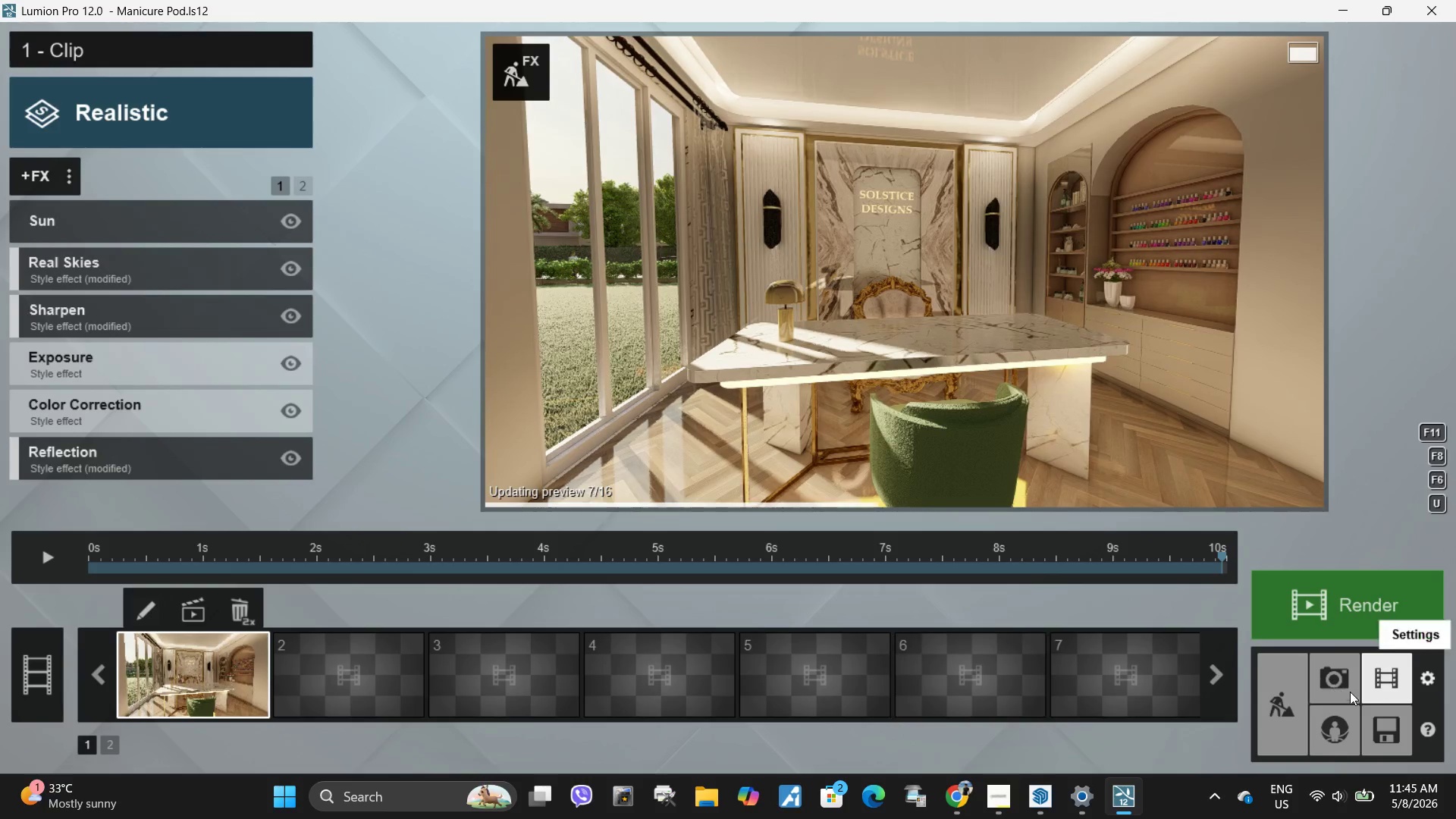 
left_click([1348, 682])
 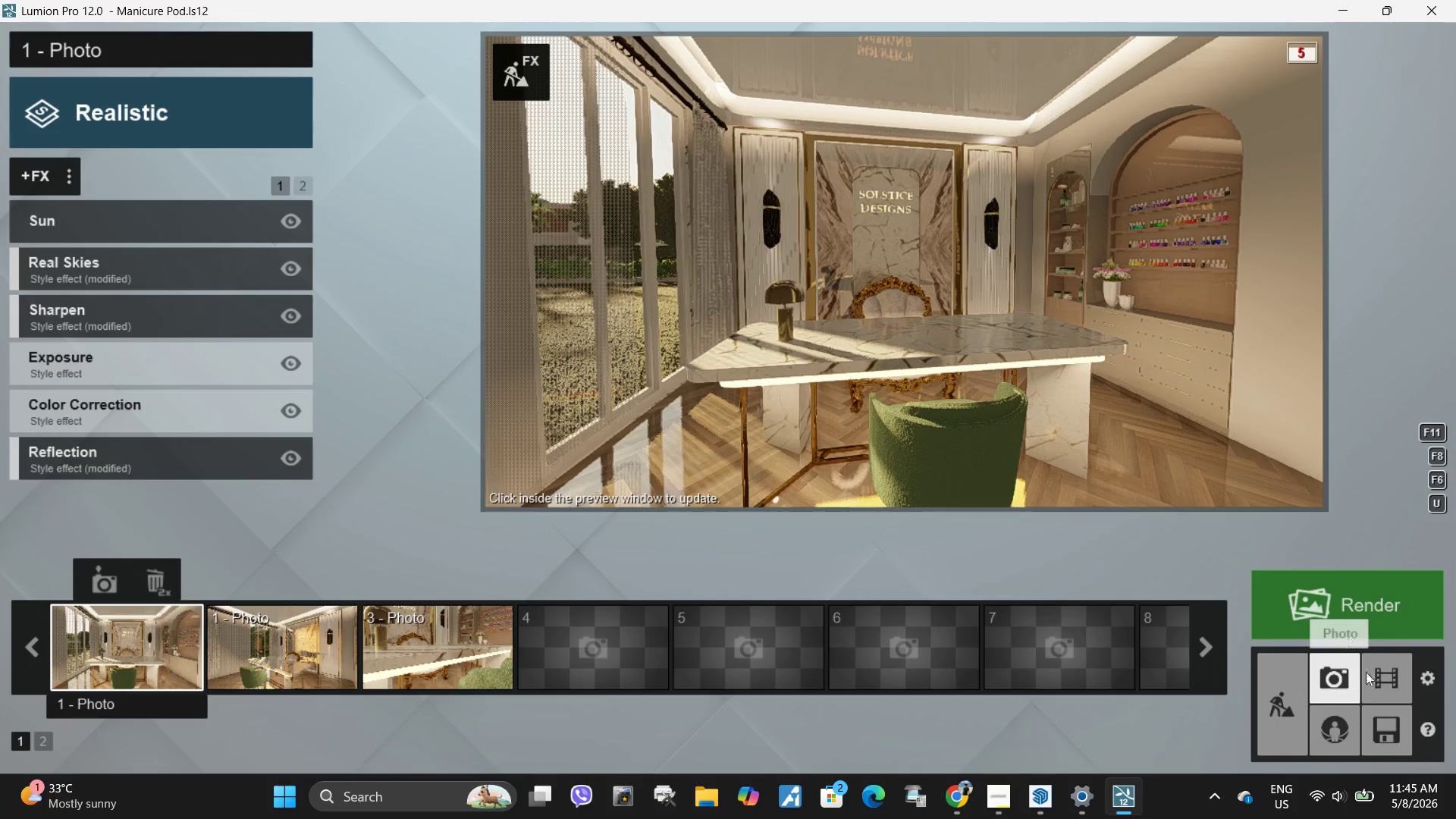 
left_click([1391, 745])
 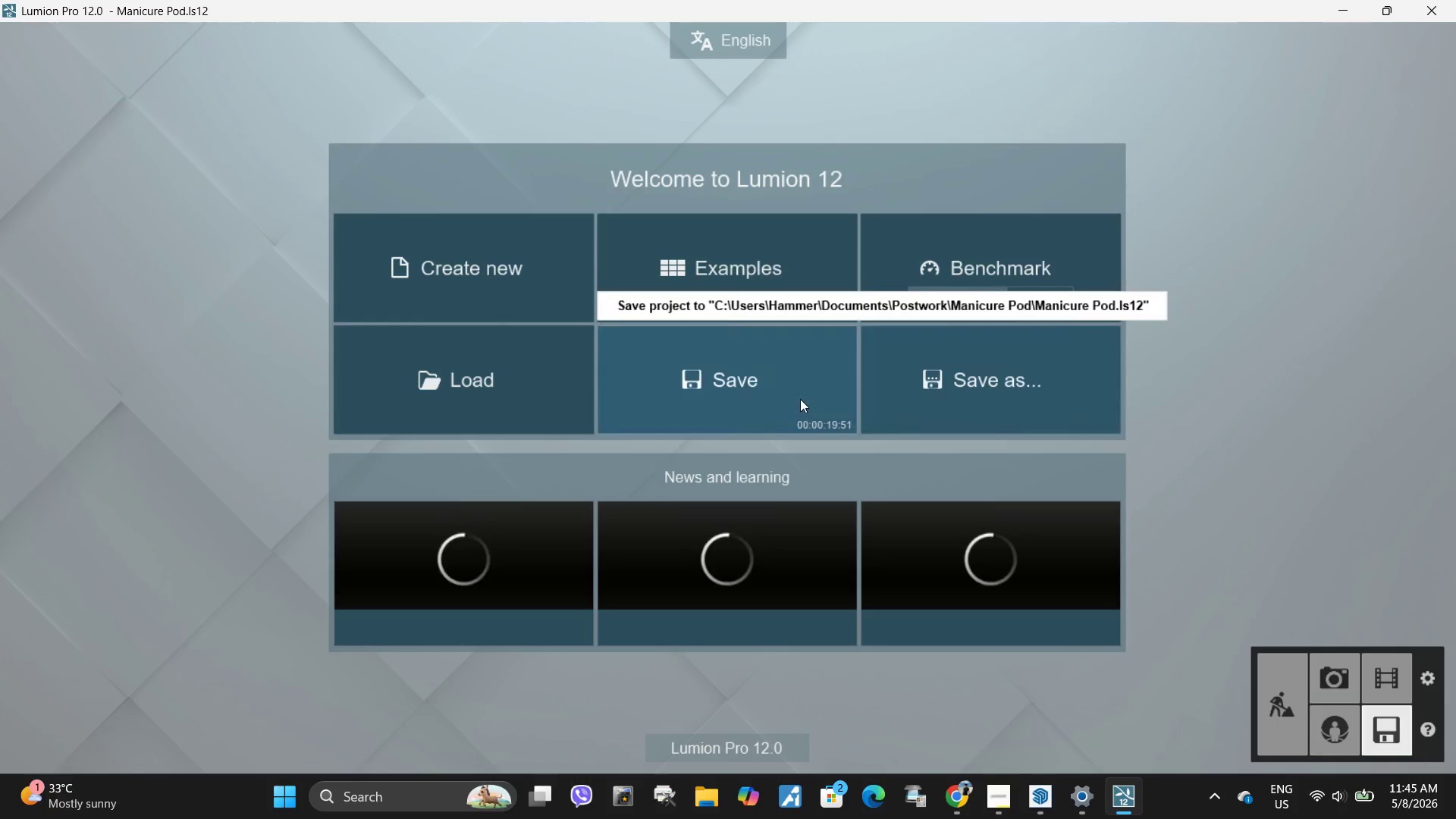 
left_click([783, 396])
 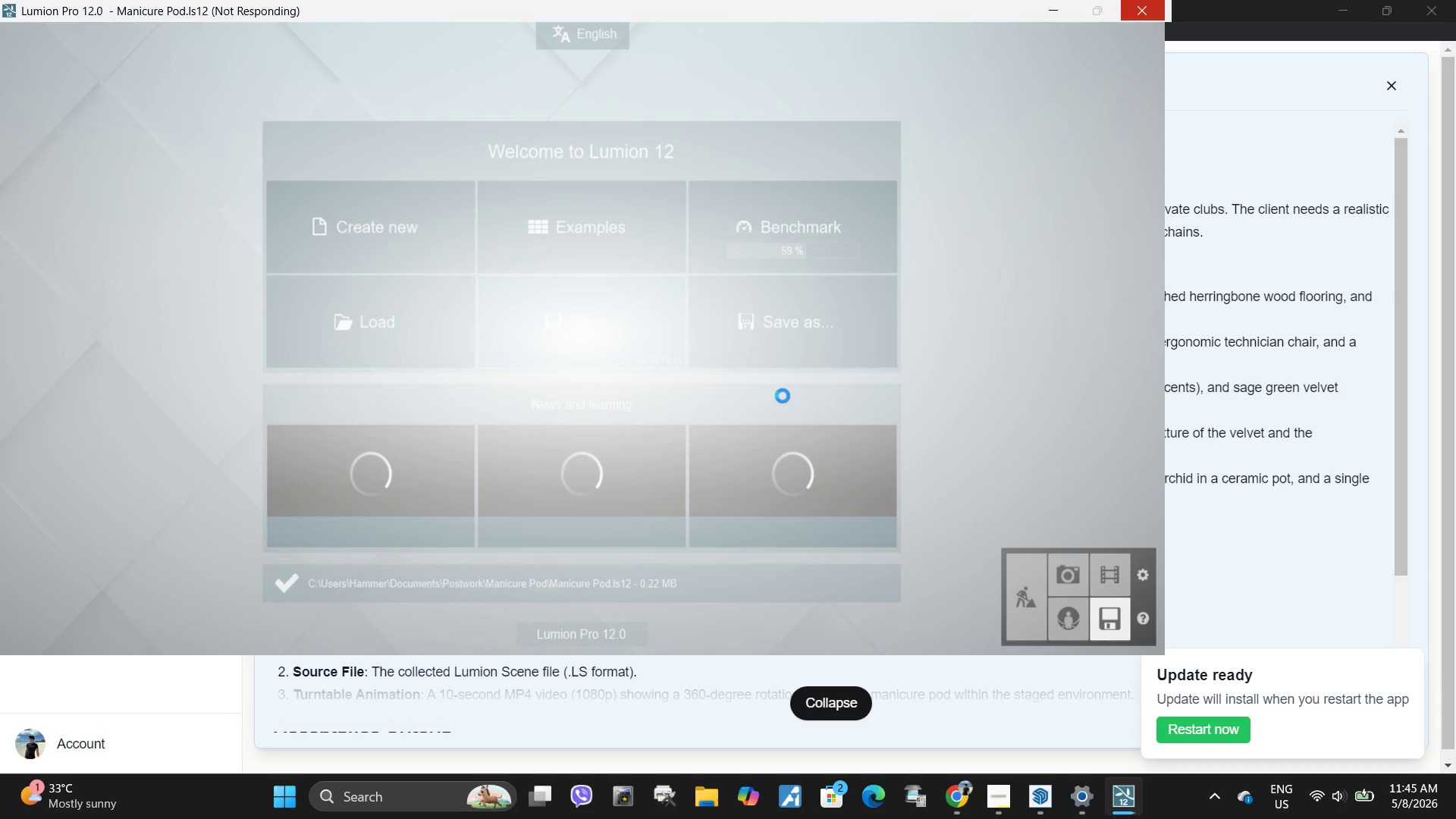 
wait(10.25)
 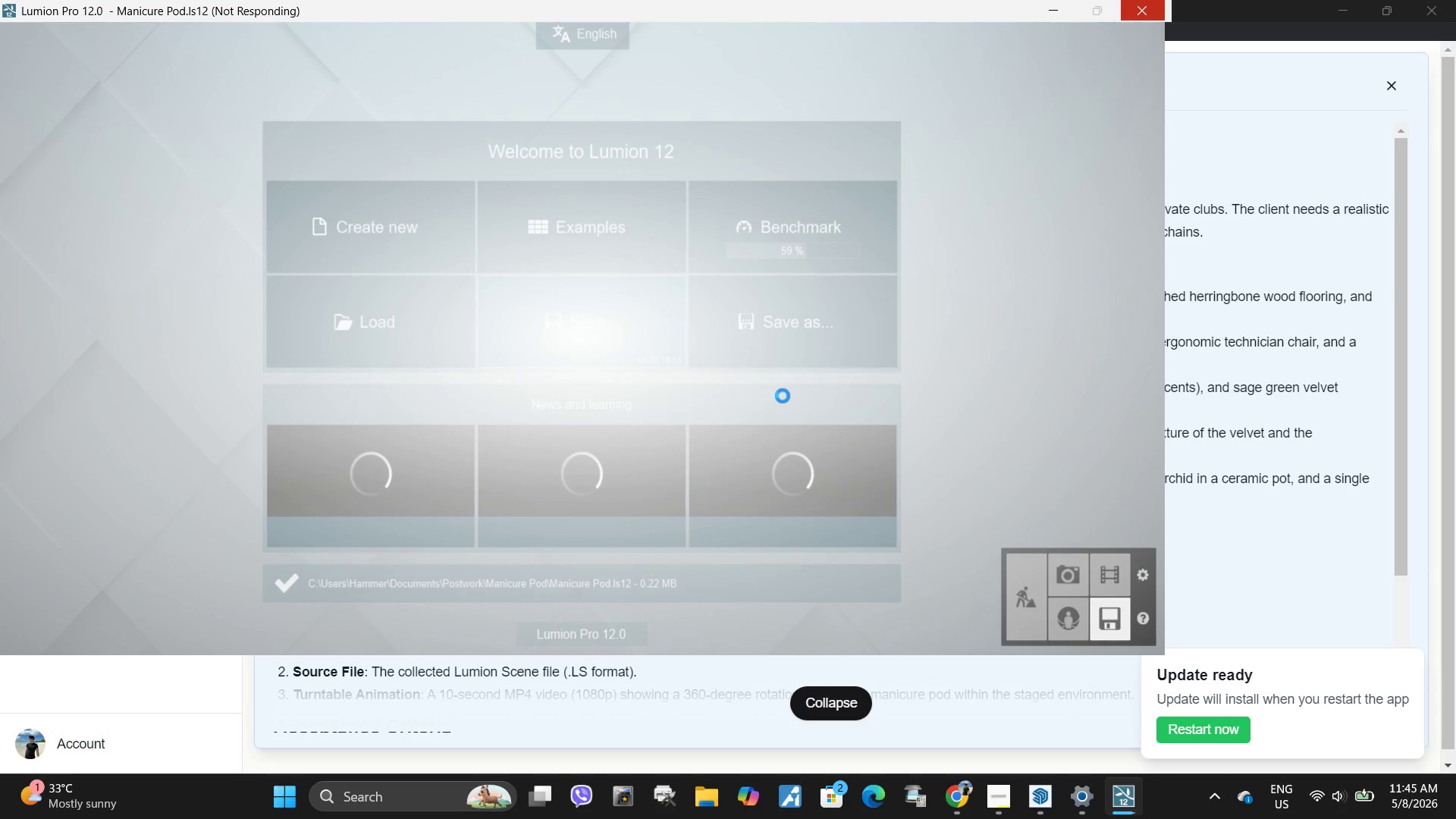 
left_click([133, 657])
 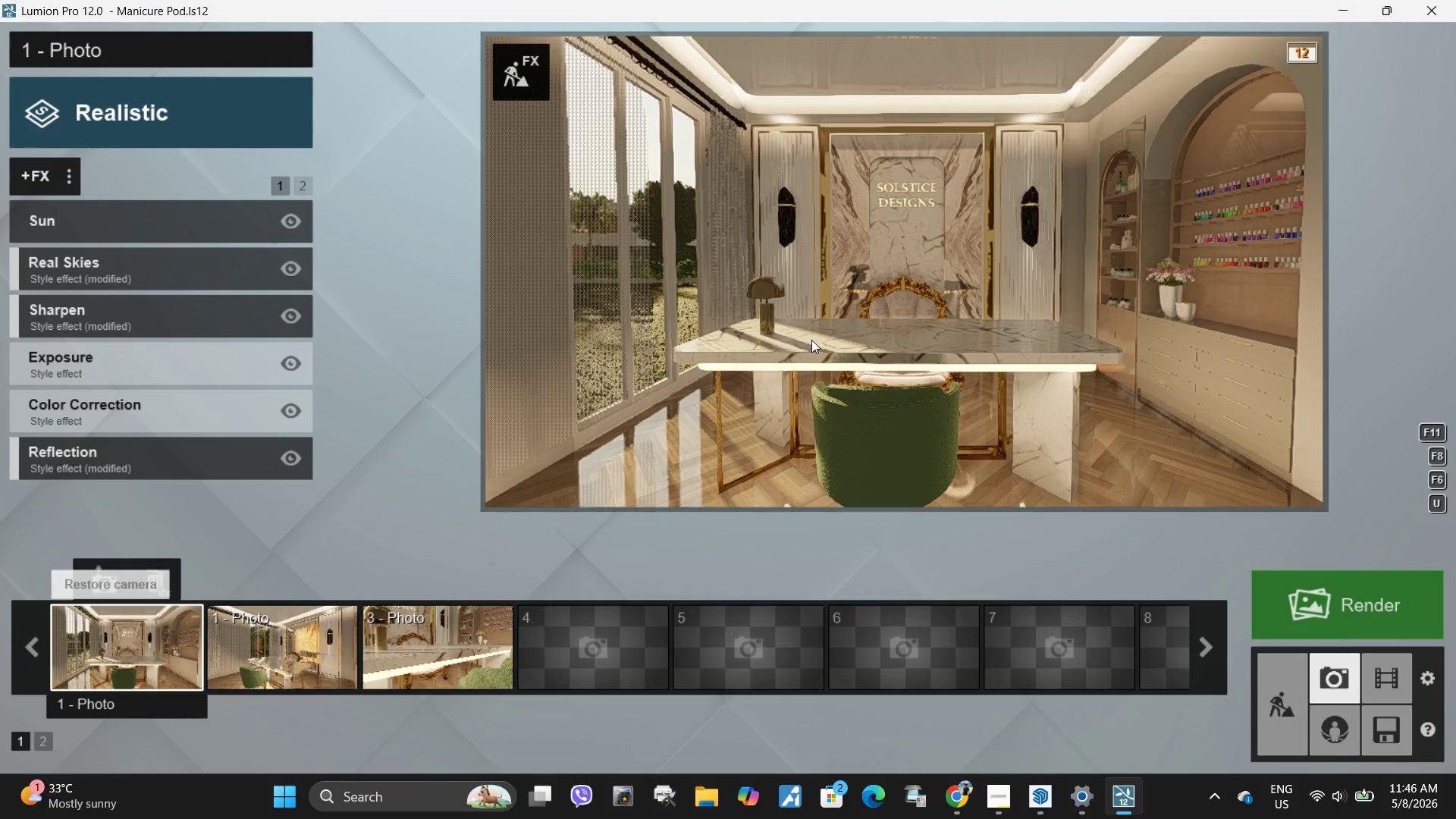 
left_click([812, 339])
 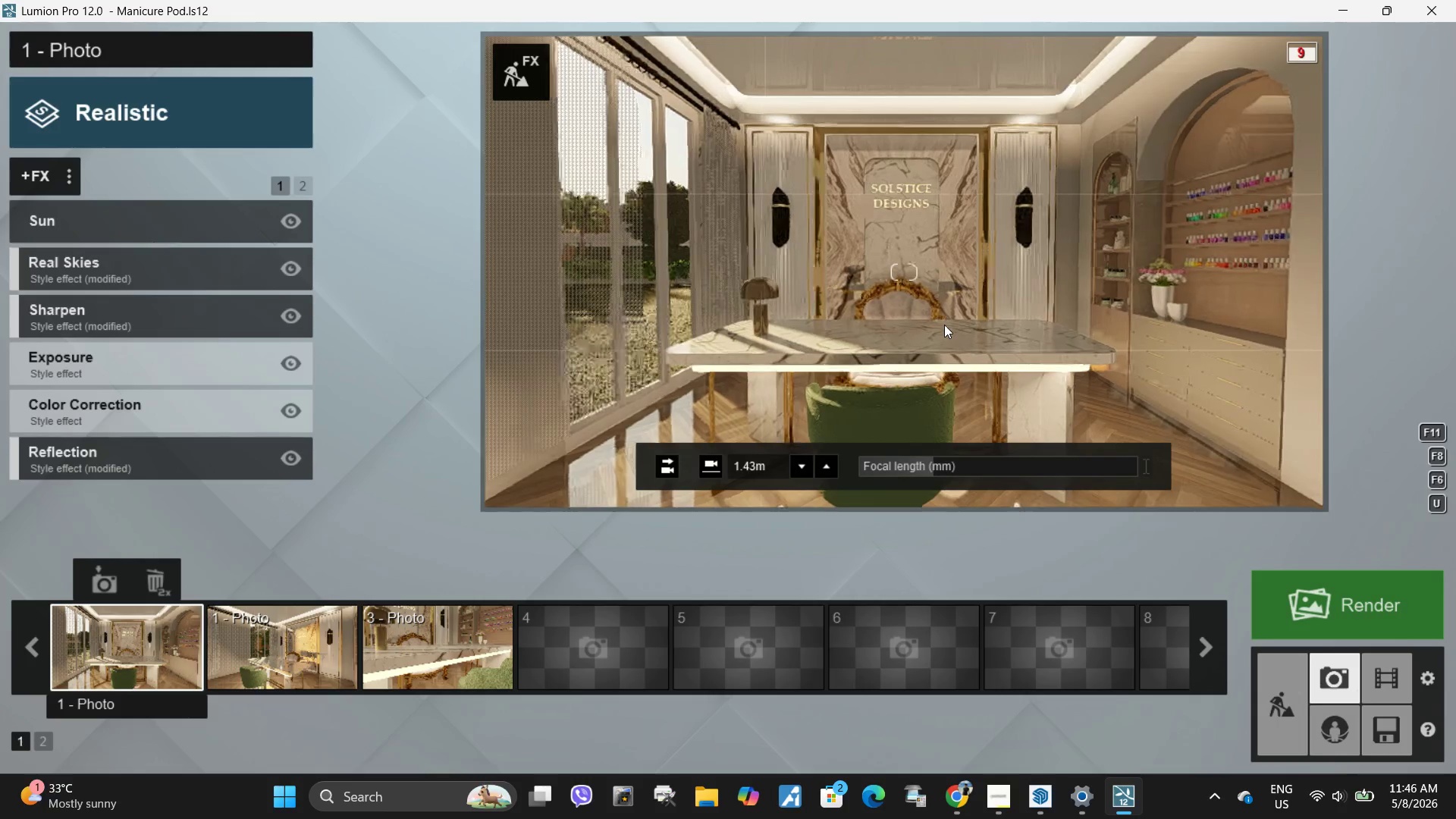 
wait(8.09)
 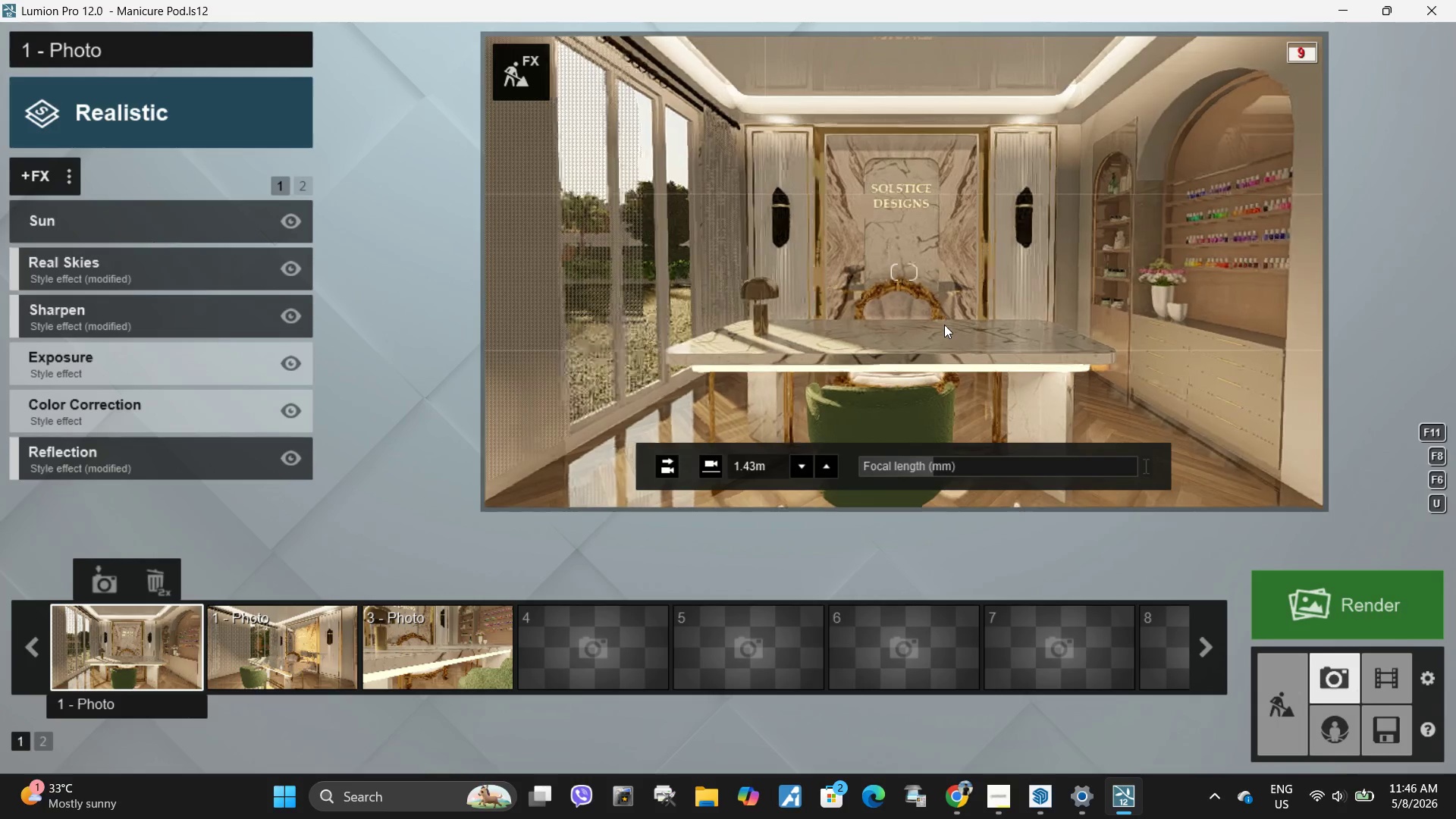 
right_click([944, 325])
 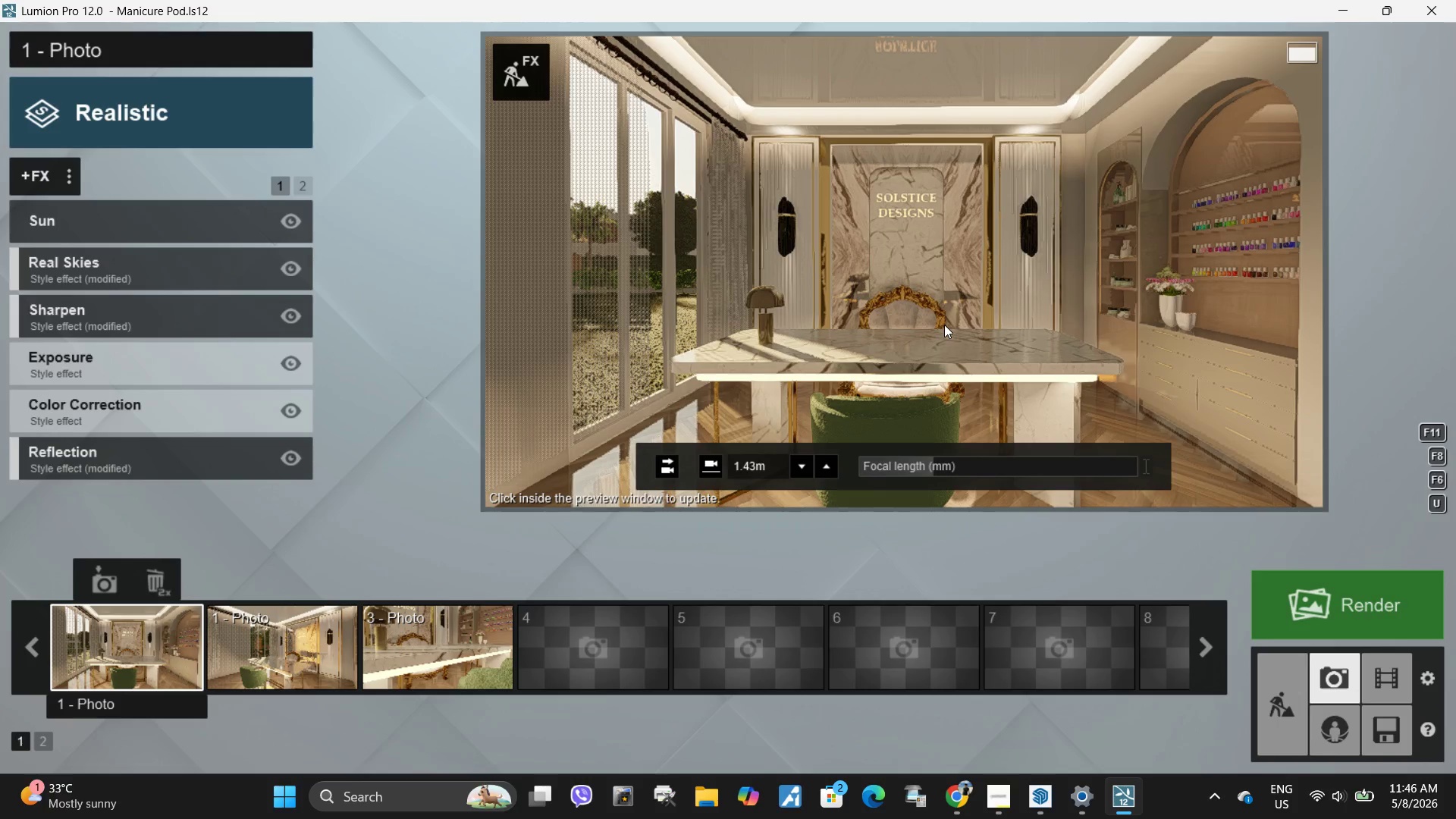 
hold_key(key=Space, duration=4.11)
 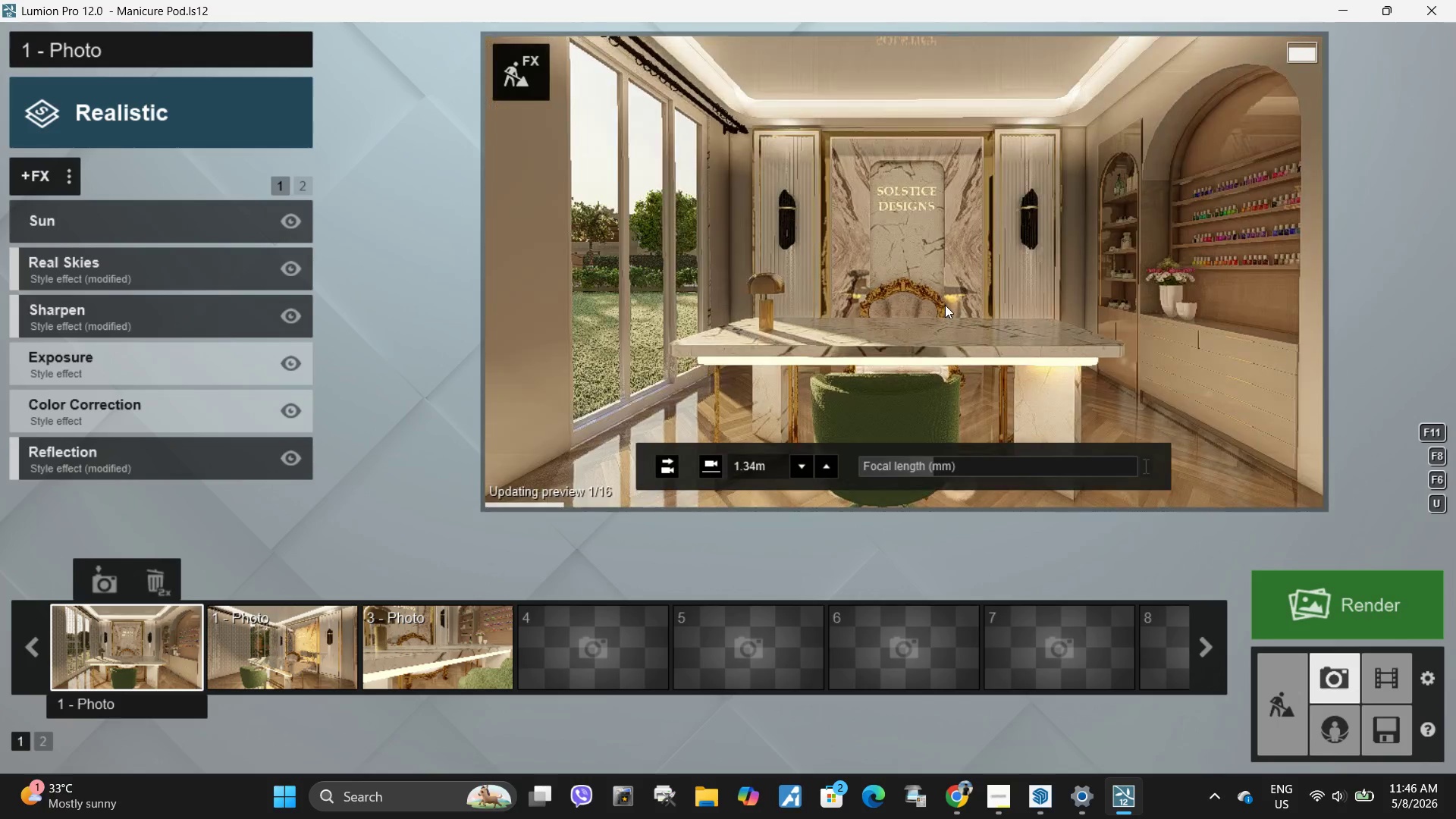 
type(ee)
 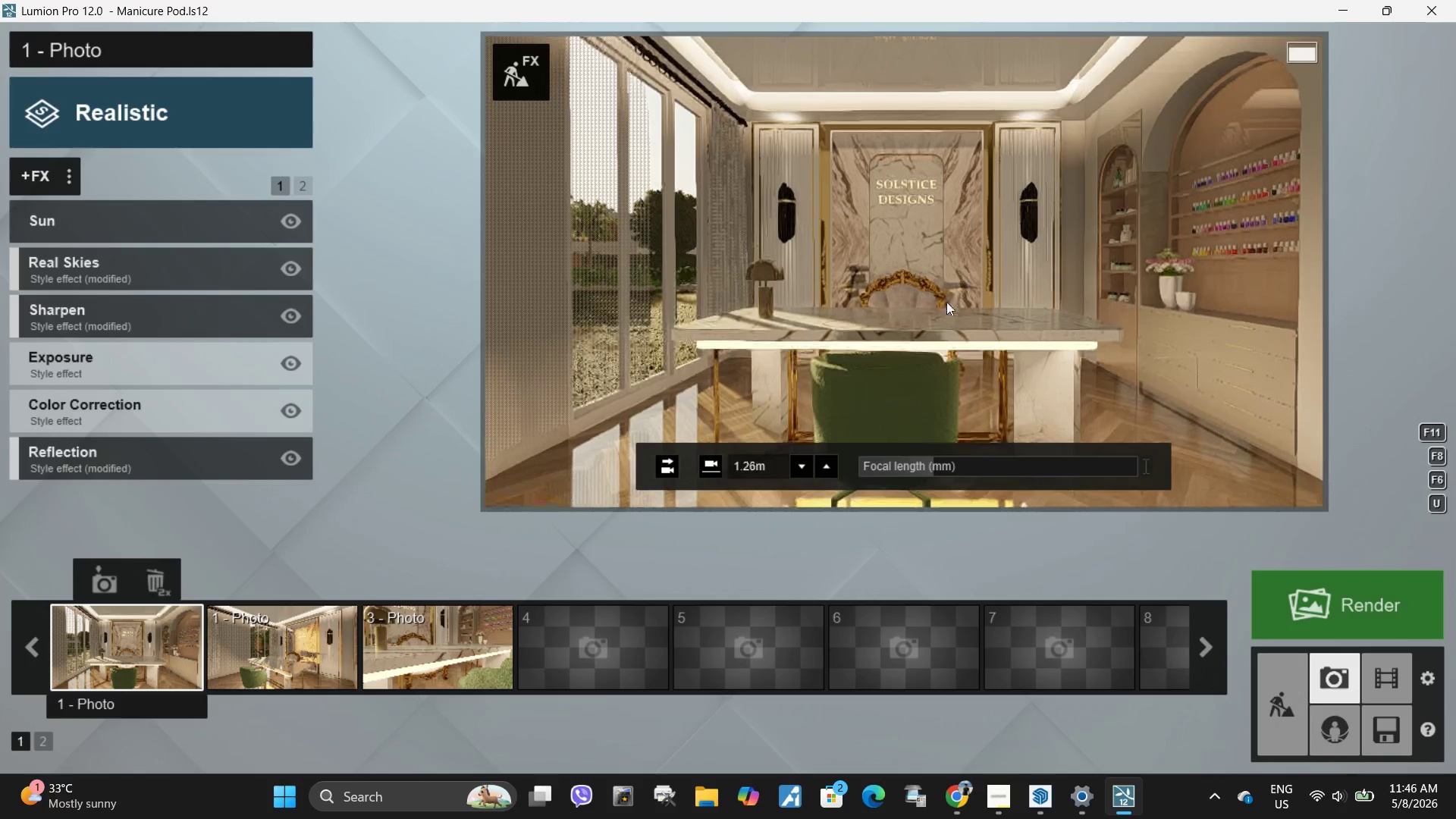 
type(qqqe)
 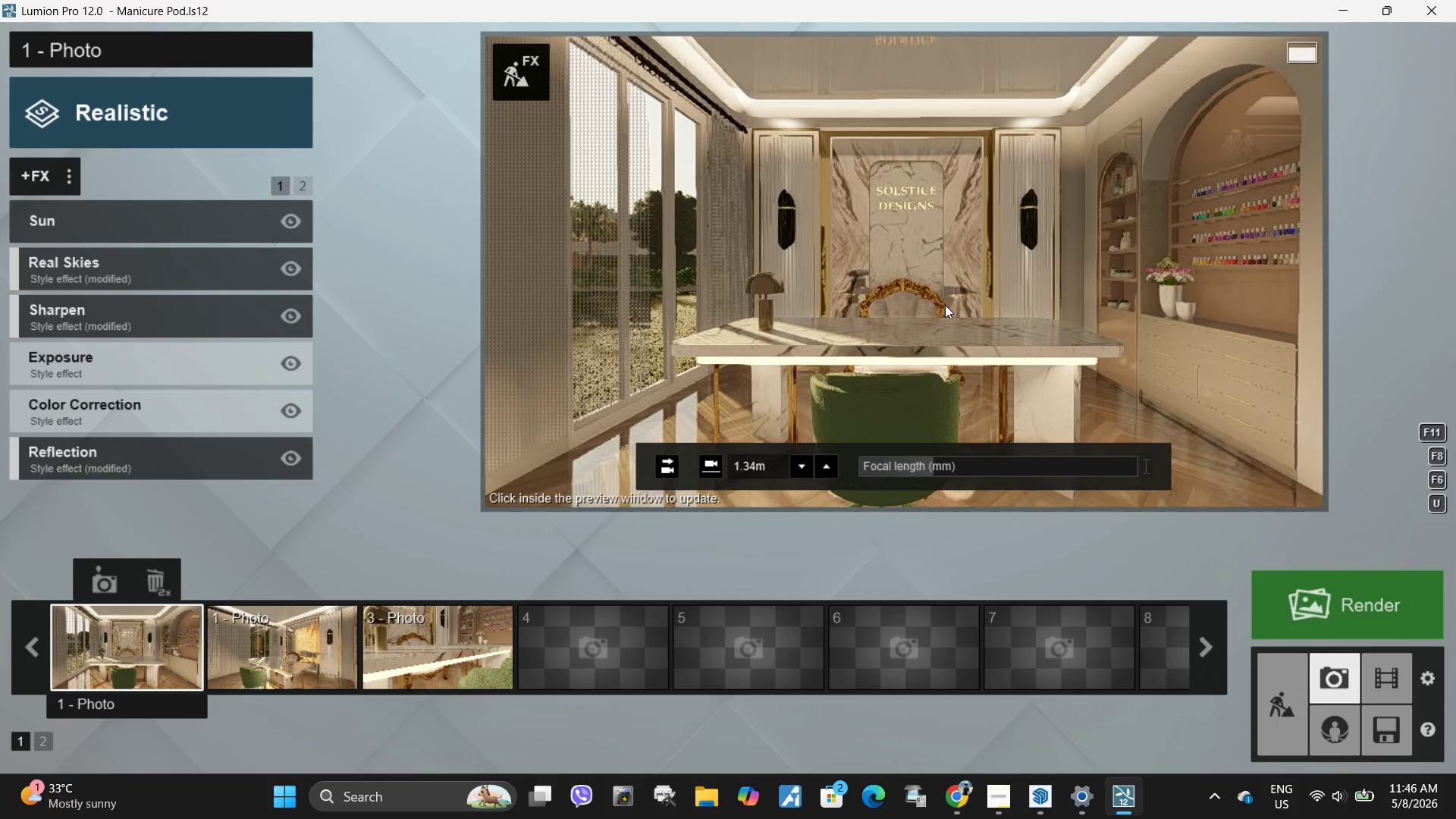 
left_click([945, 305])
 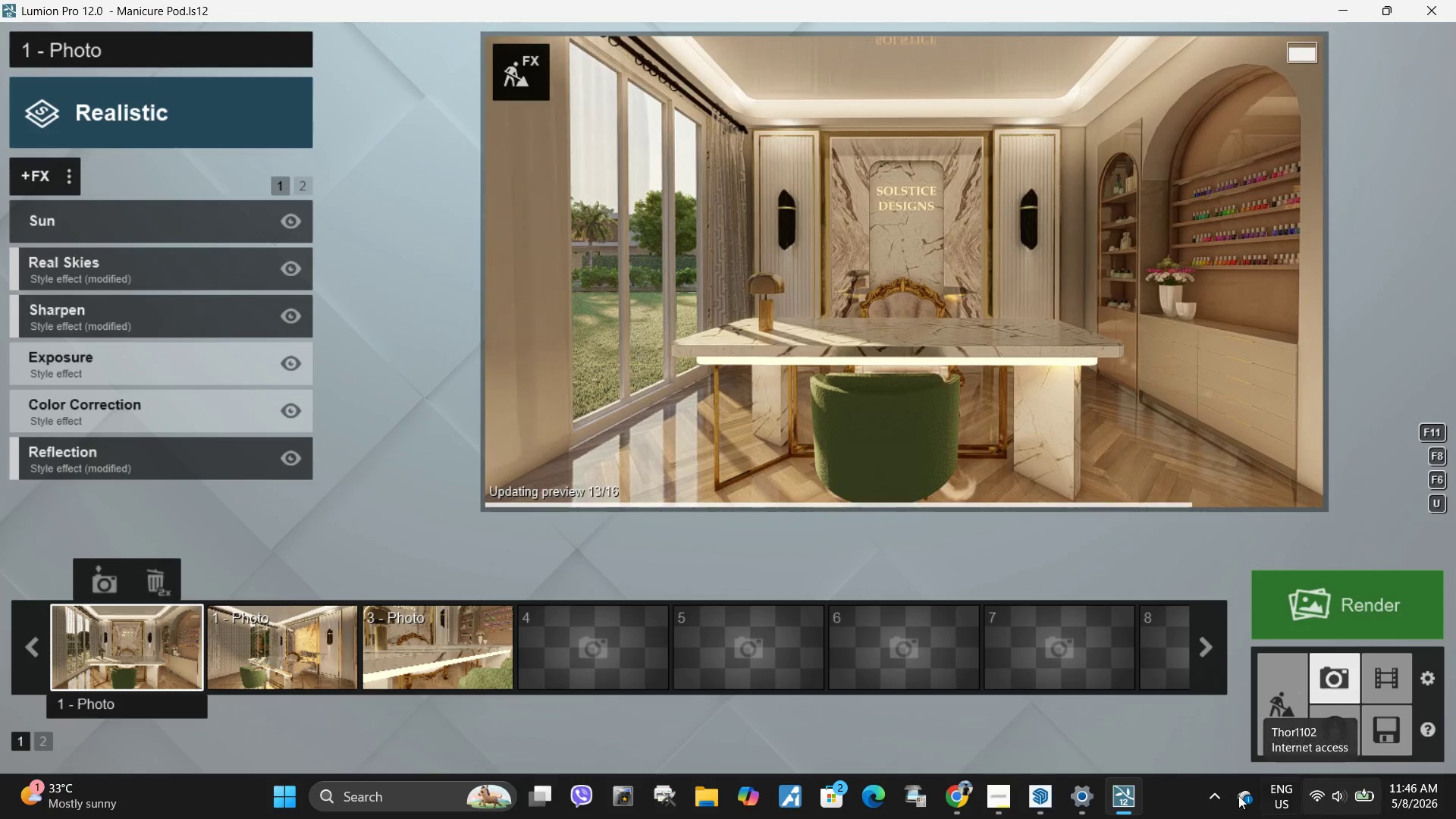 
left_click([176, 652])
 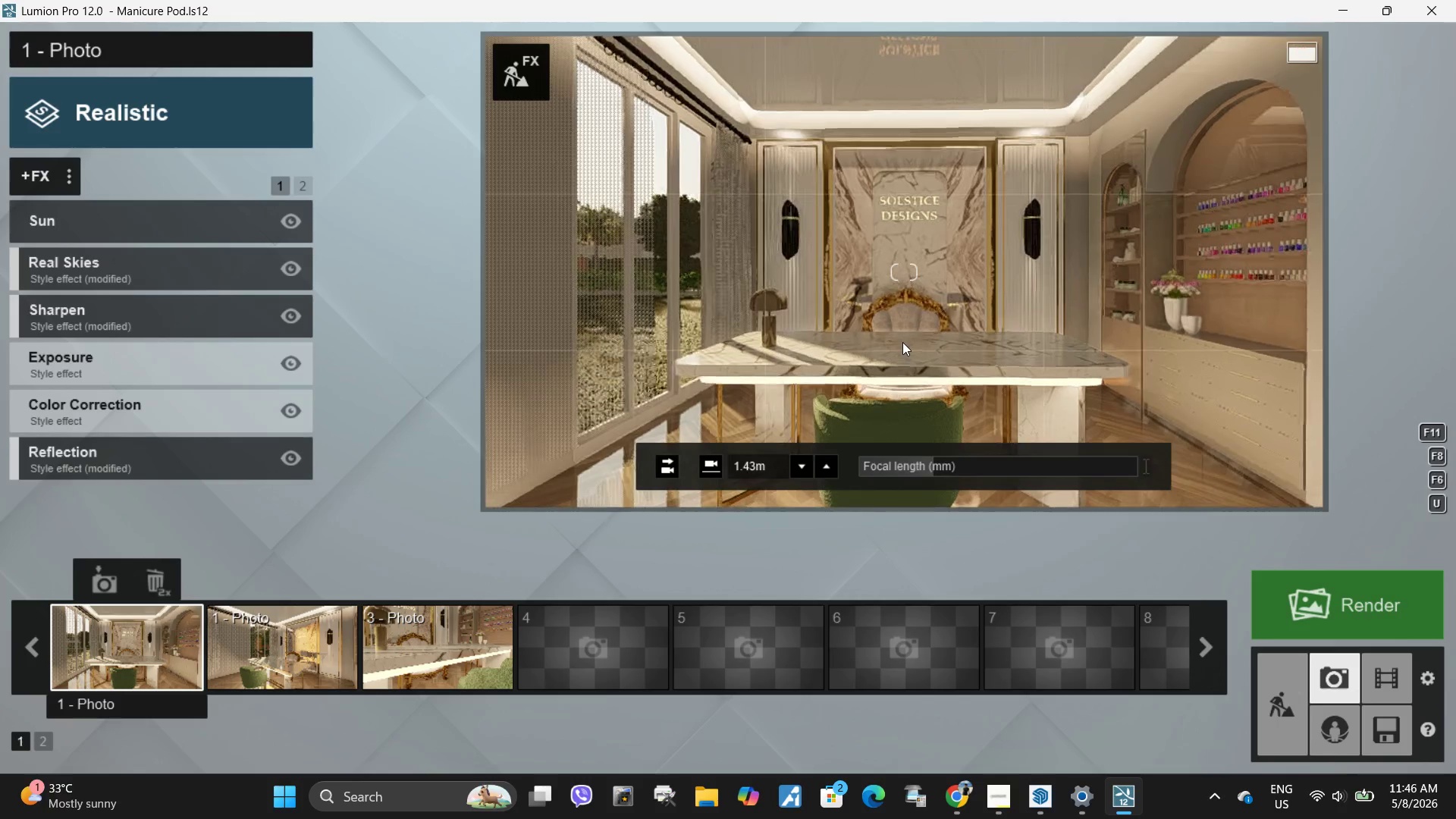 
right_click([902, 342])
 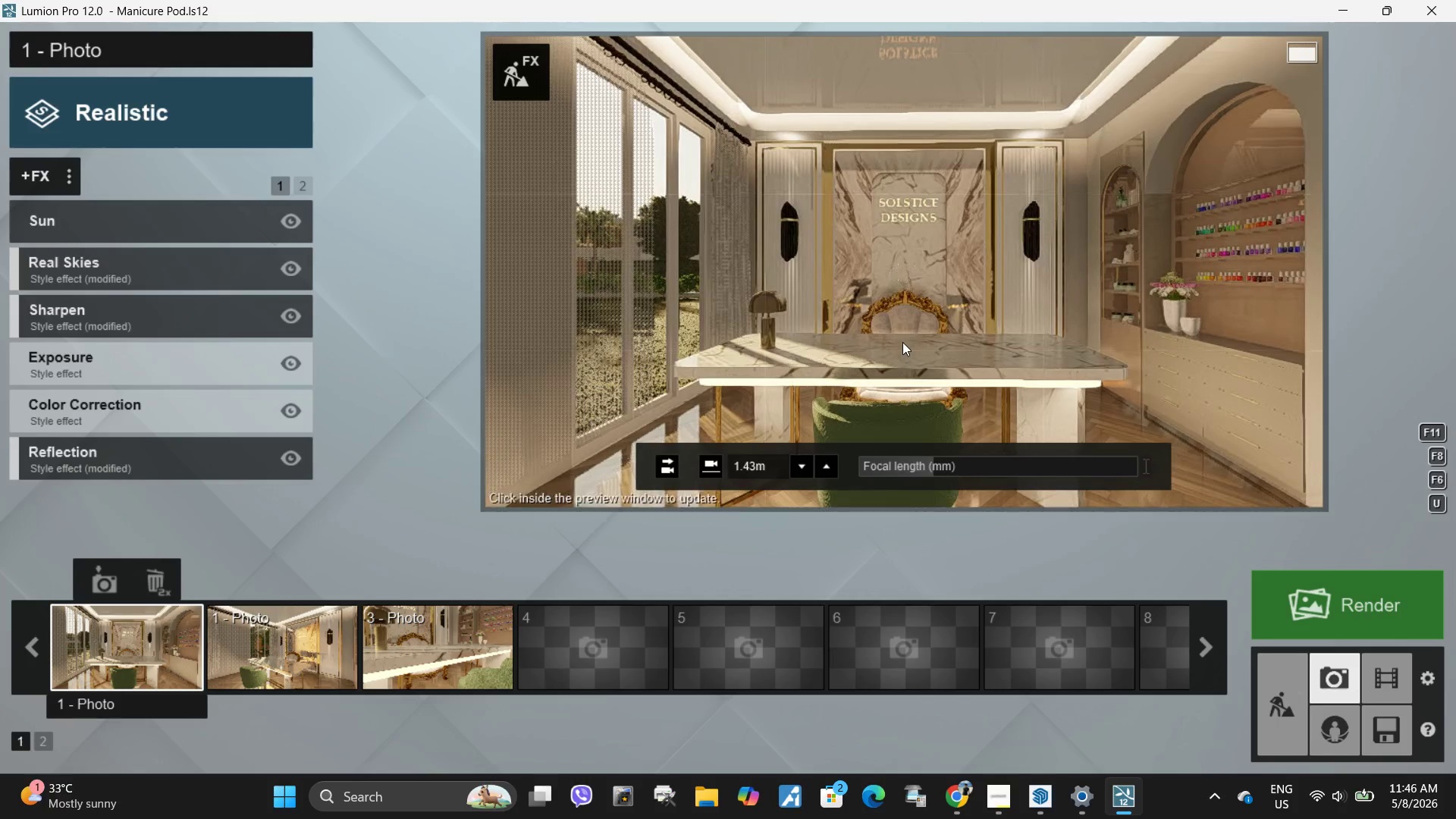 
hold_key(key=Space, duration=1.59)
 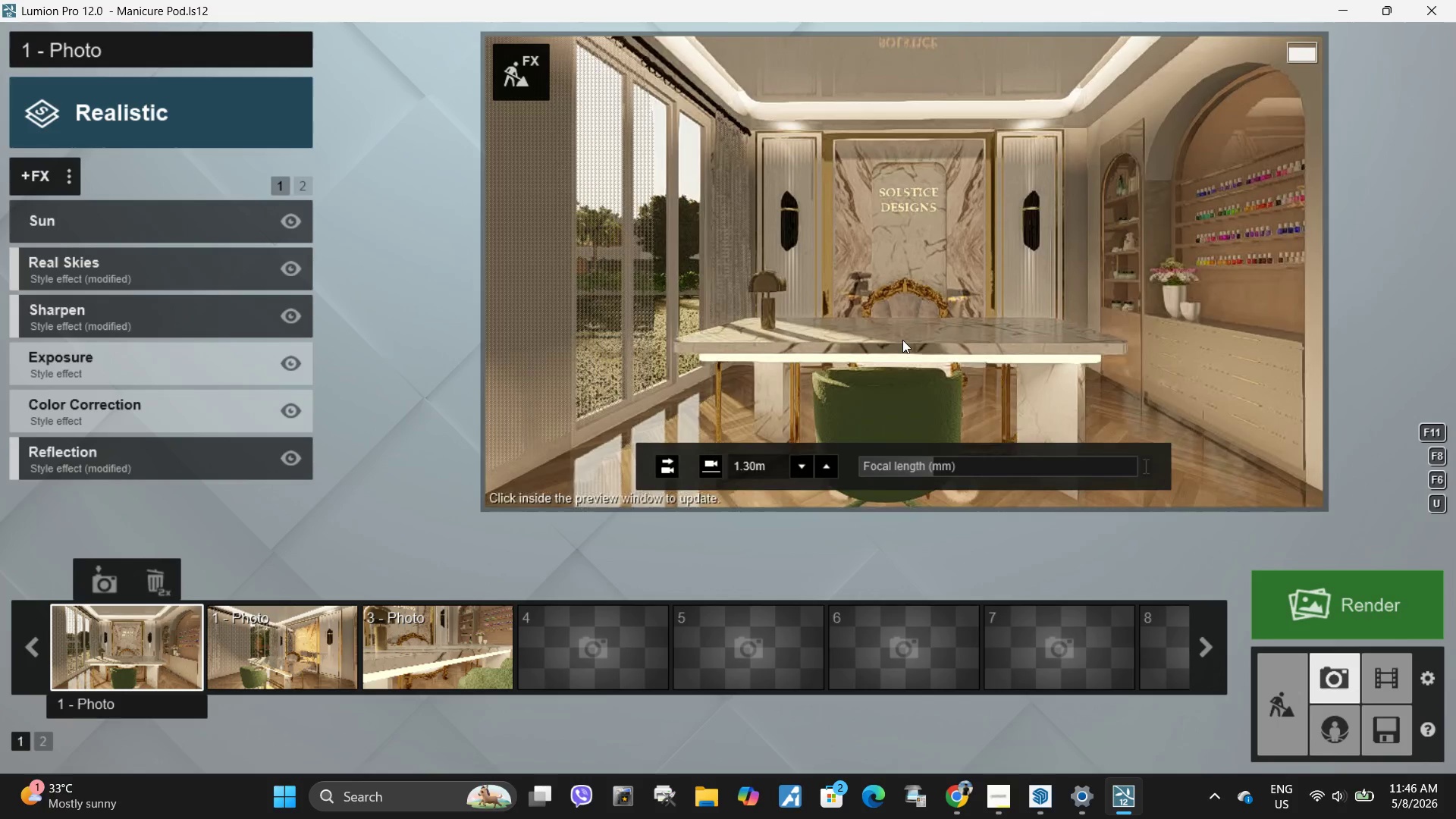 
type(eeq)
 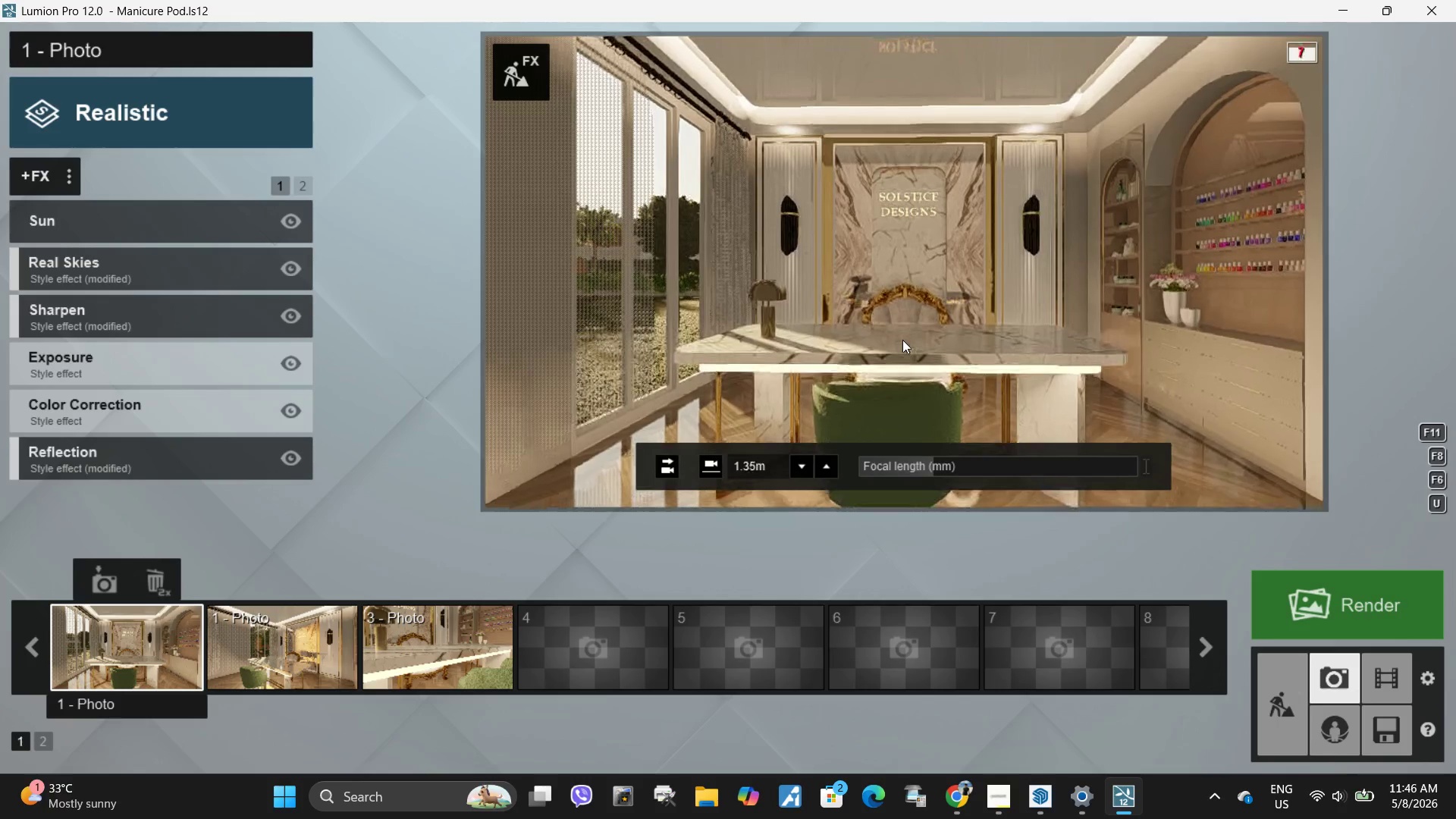 
hold_key(key=Space, duration=1.31)
 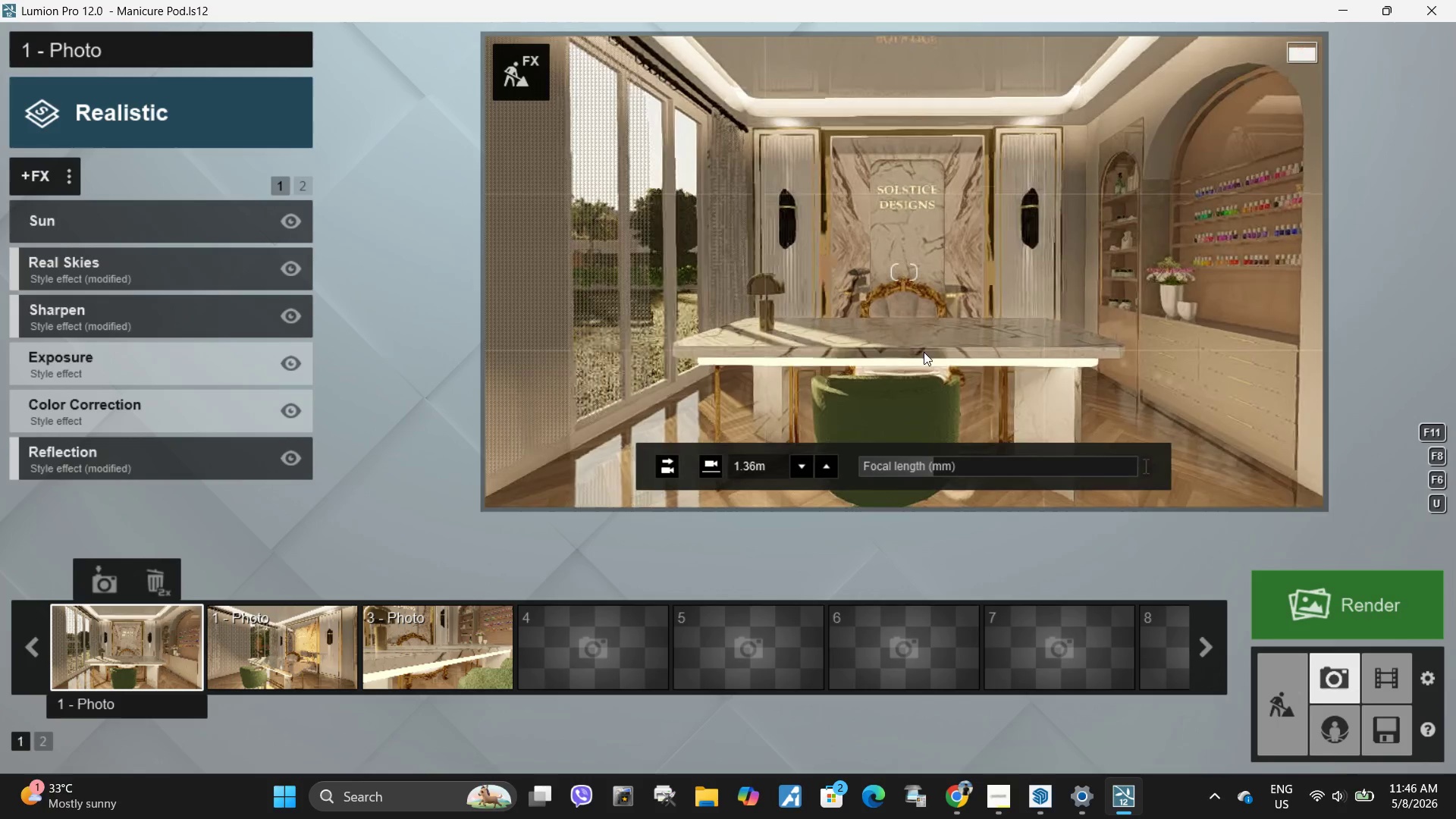 
left_click([924, 352])
 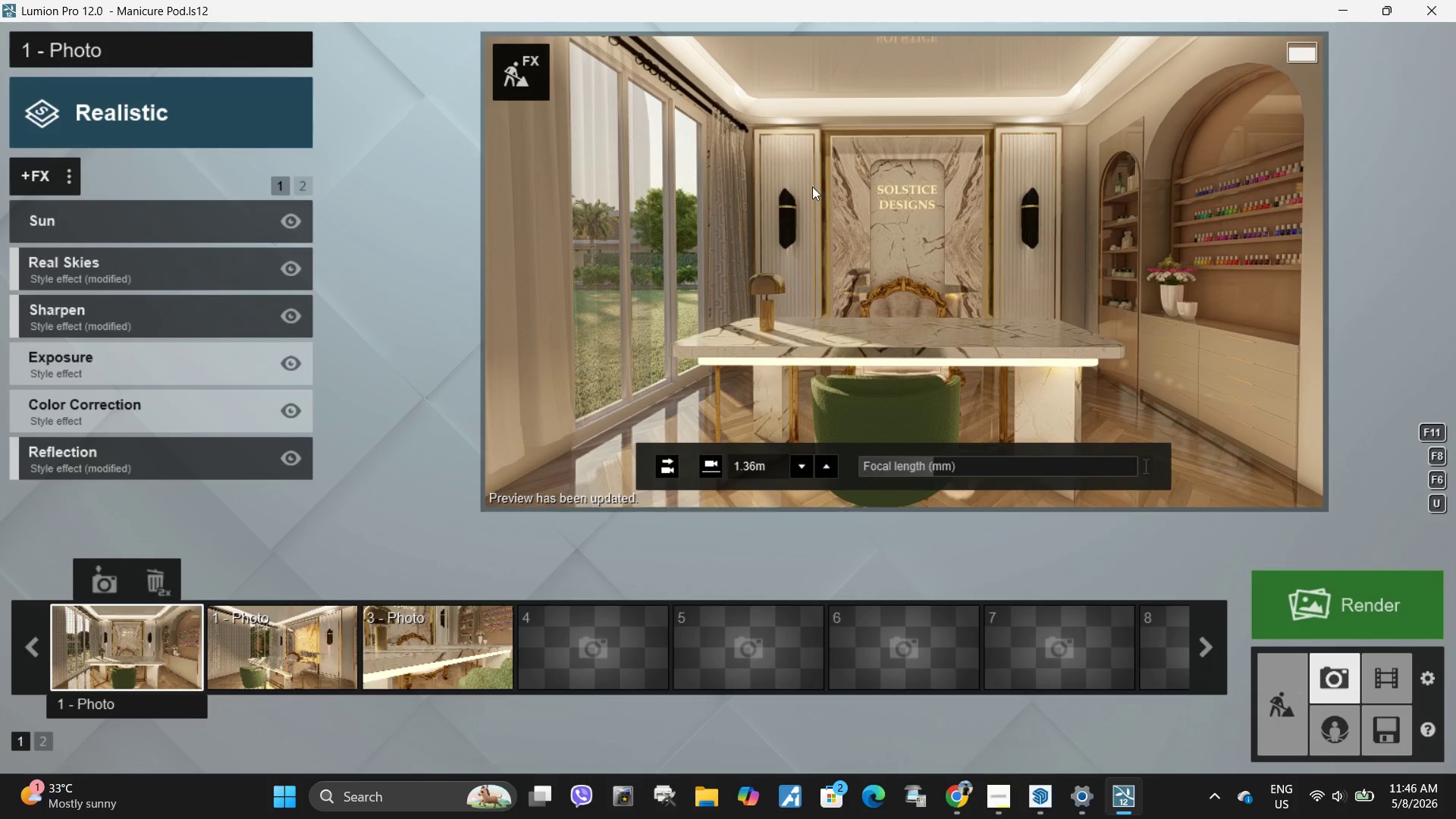 
wait(12.06)
 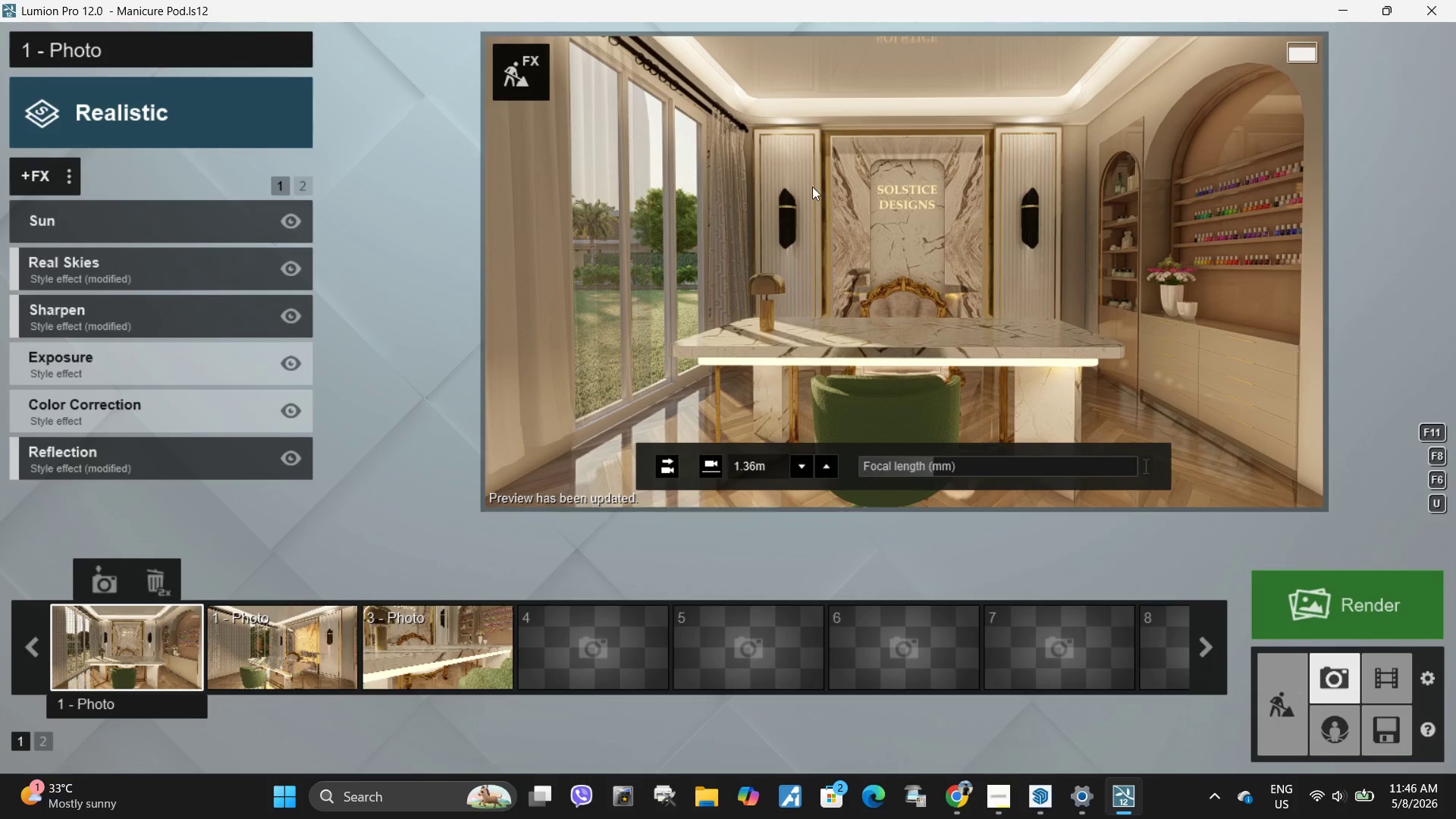 
left_click([856, 169])
 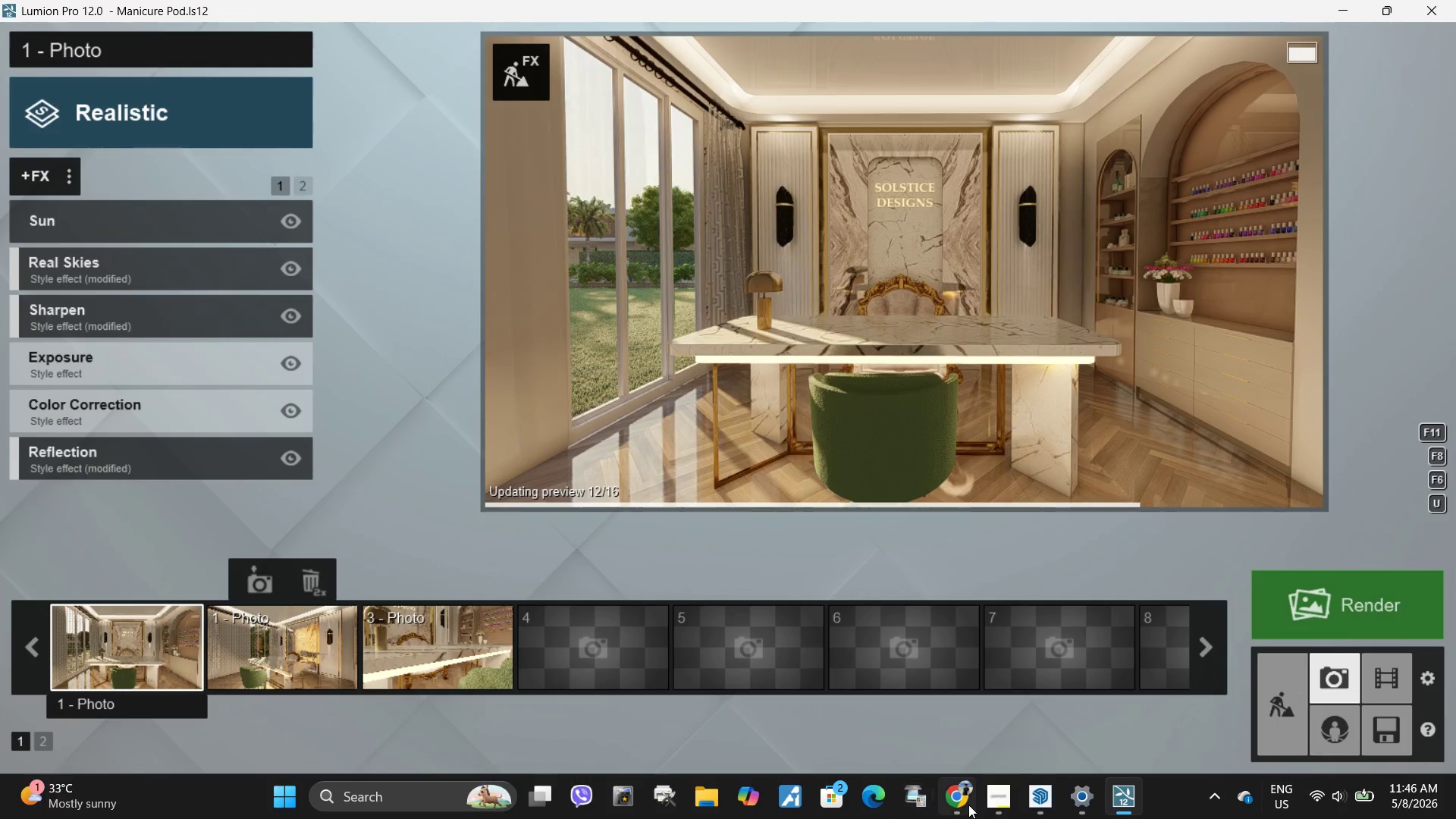 
mouse_move([990, 700])
 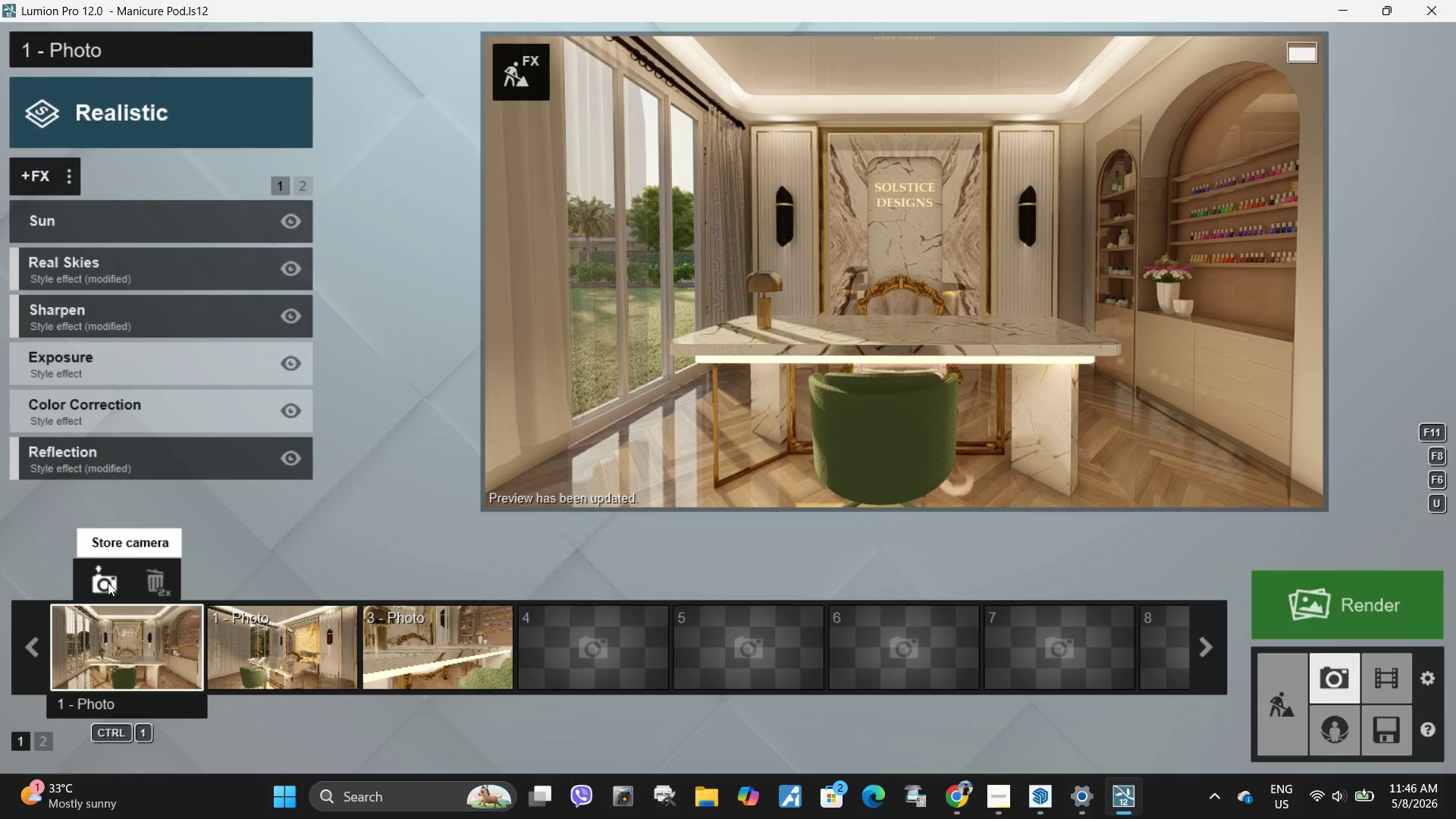 
left_click([108, 582])
 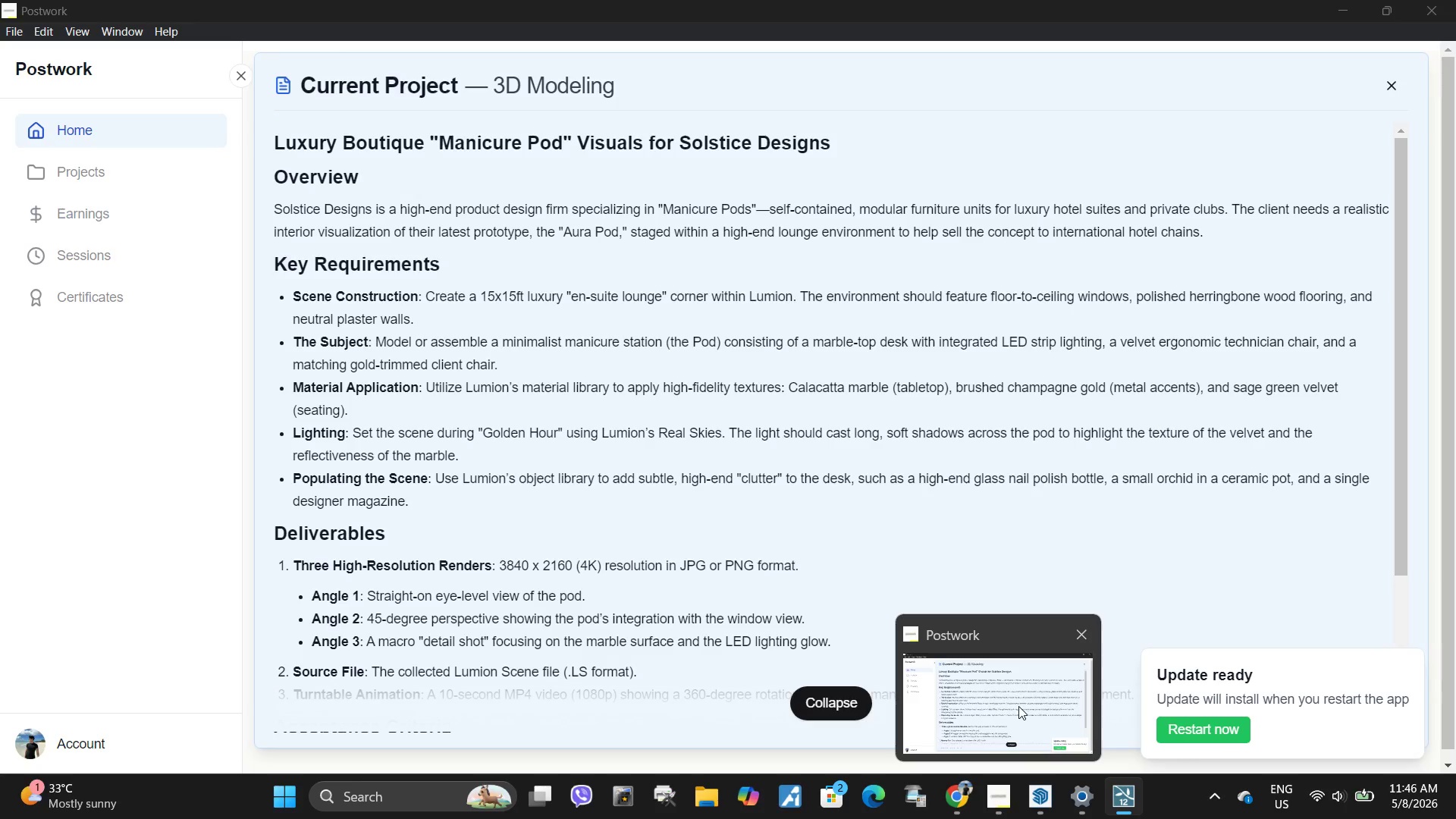 
wait(7.38)
 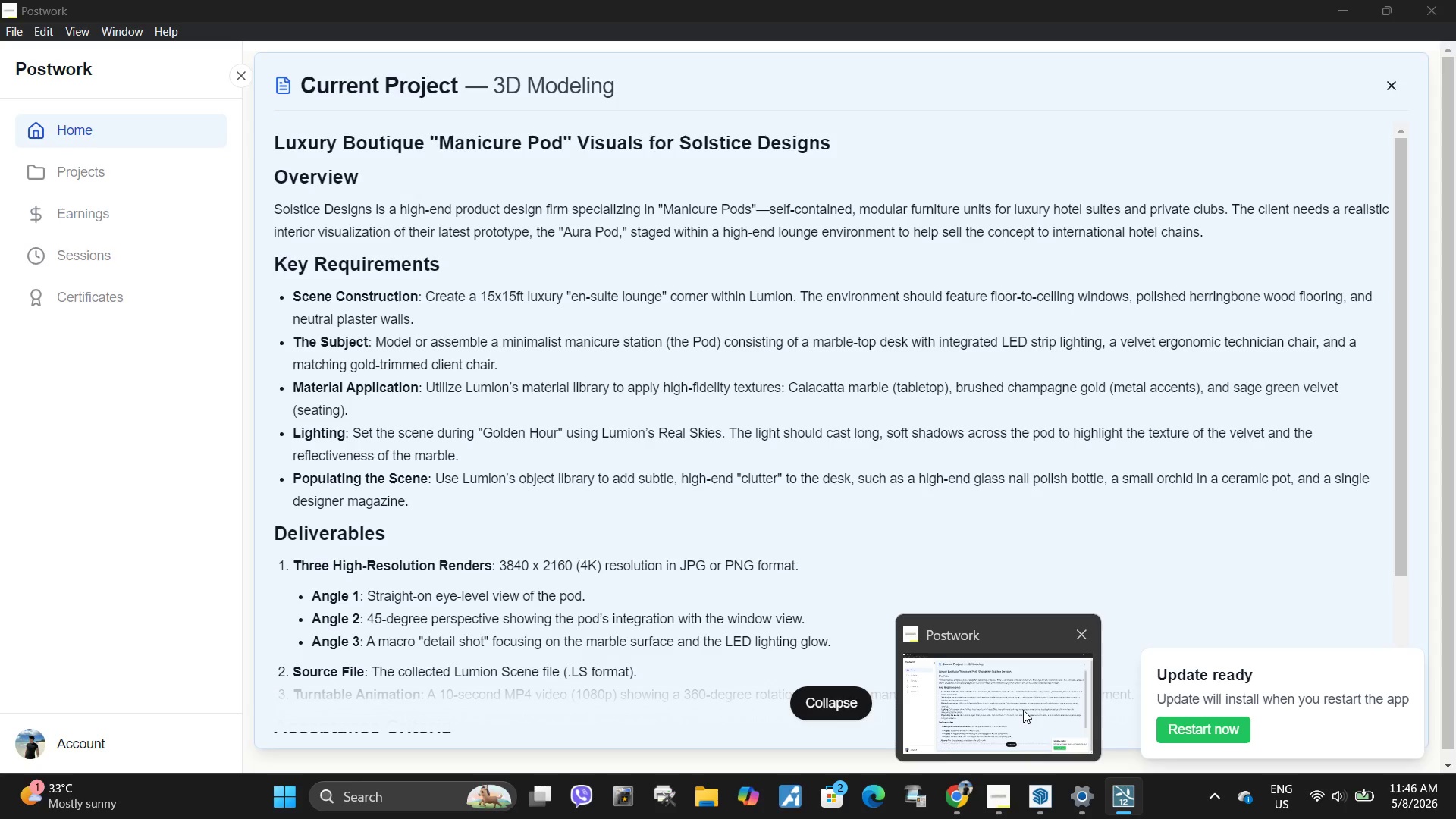 
left_click([1356, 610])
 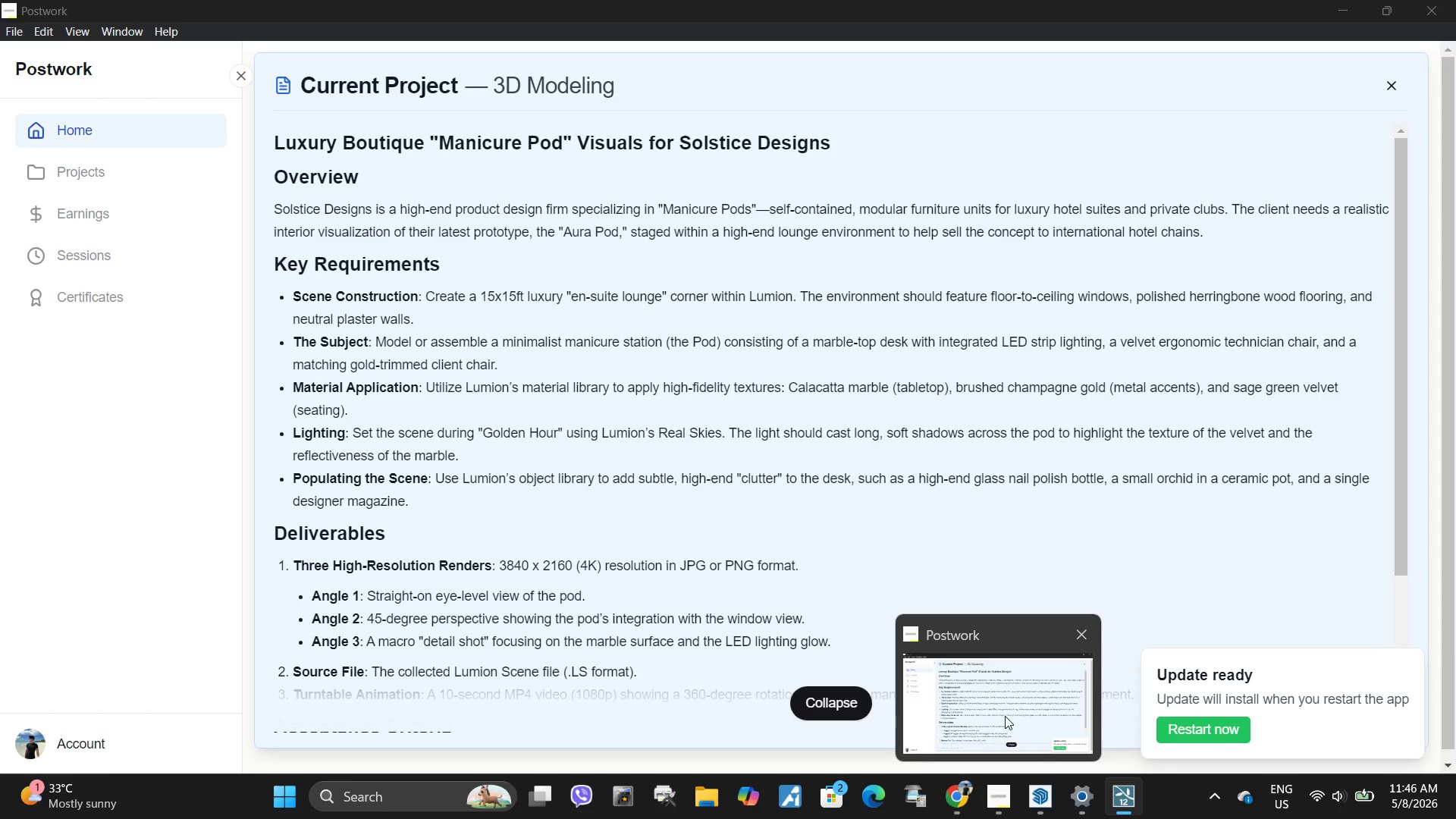 
wait(5.2)
 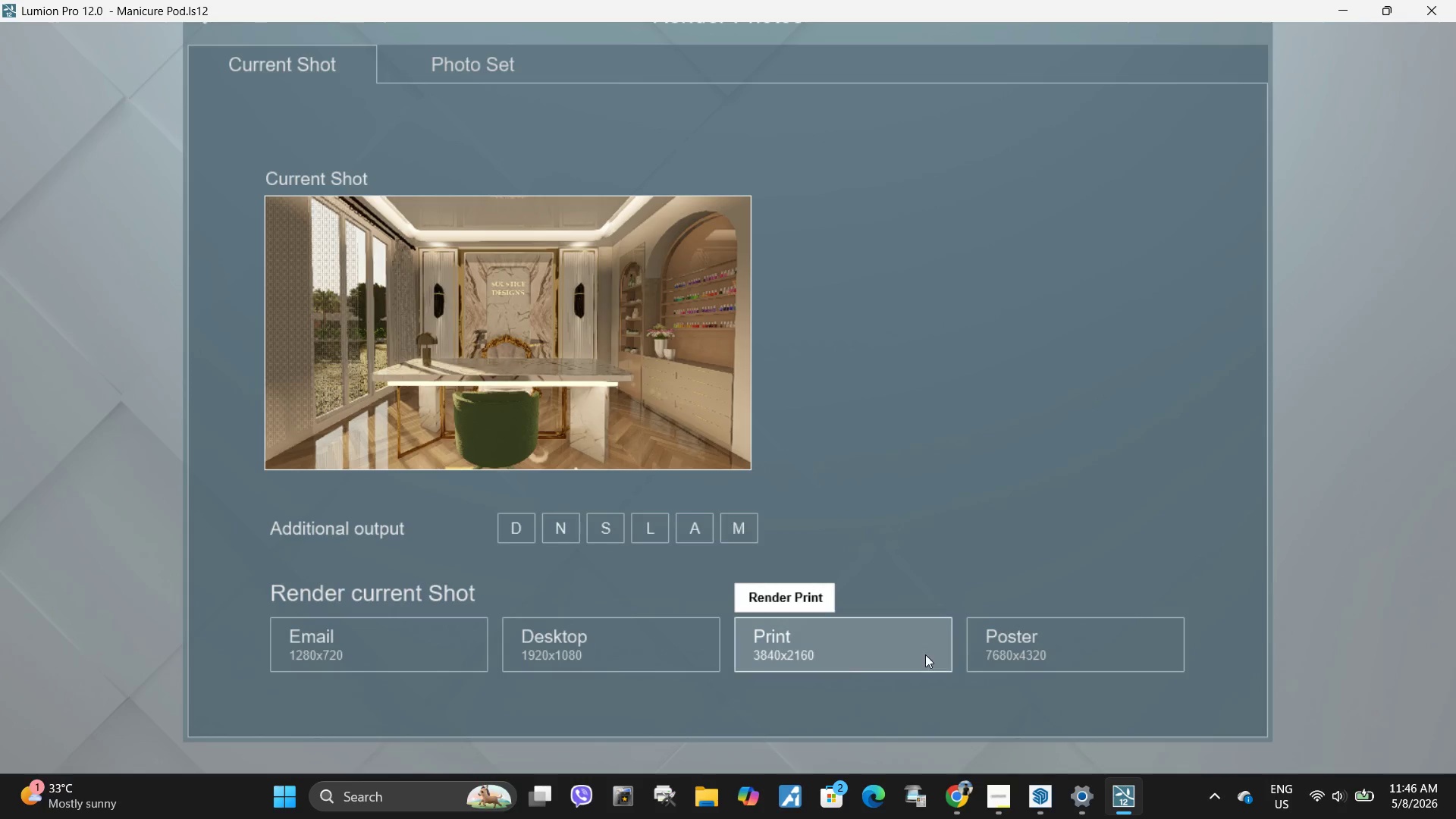 
left_click([830, 642])
 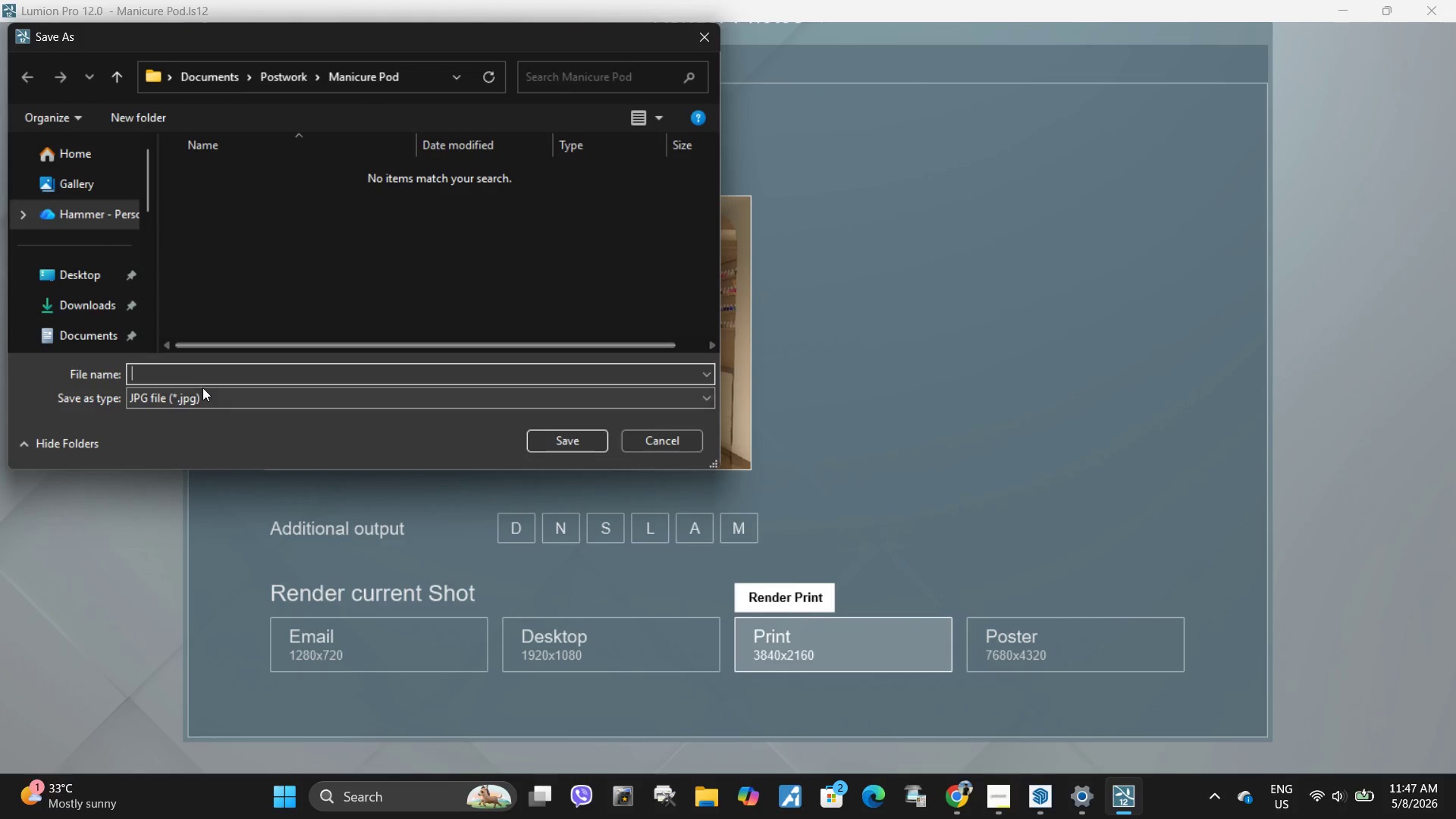 
type(Angle 1)
 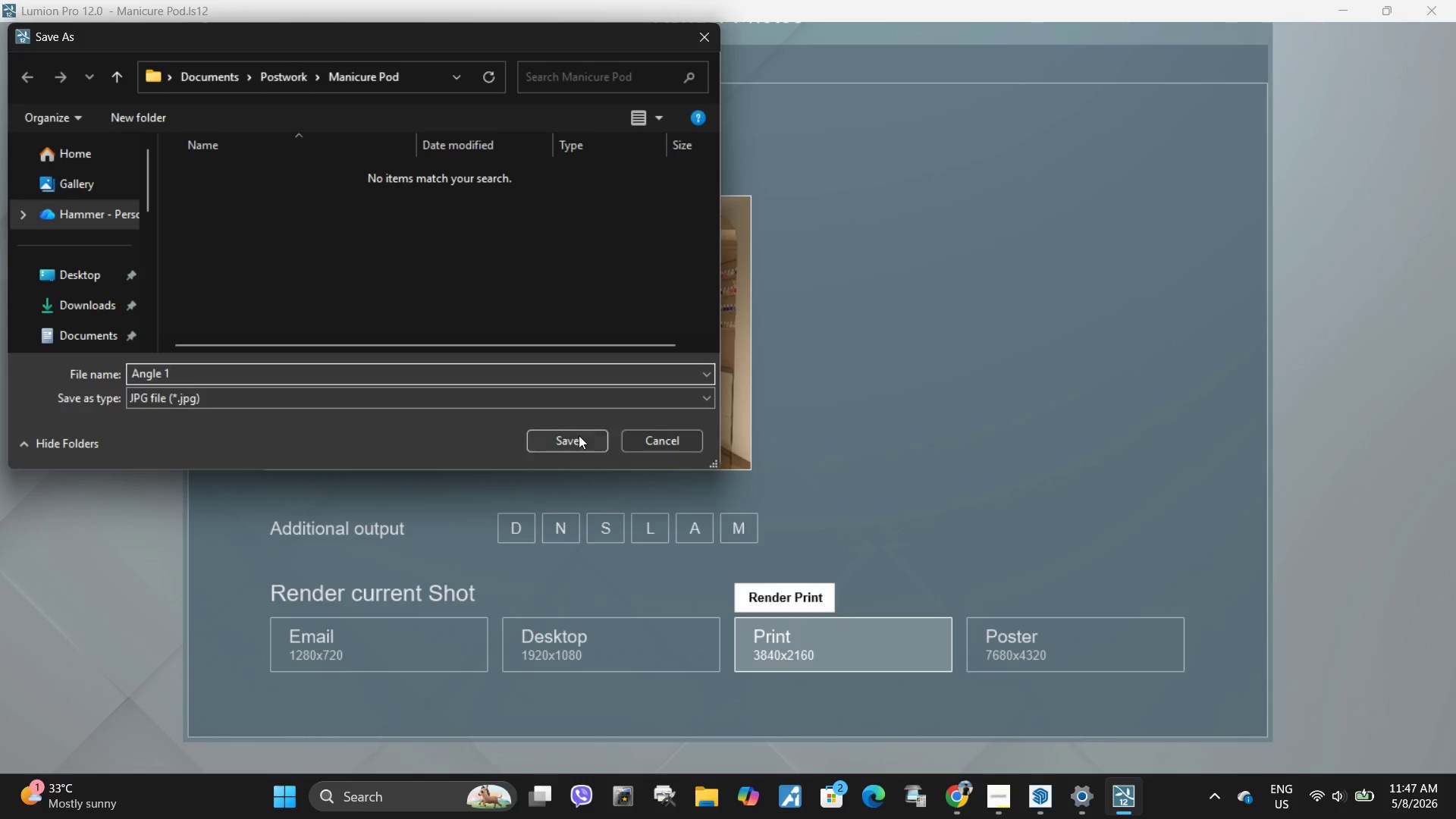 
left_click([579, 435])
 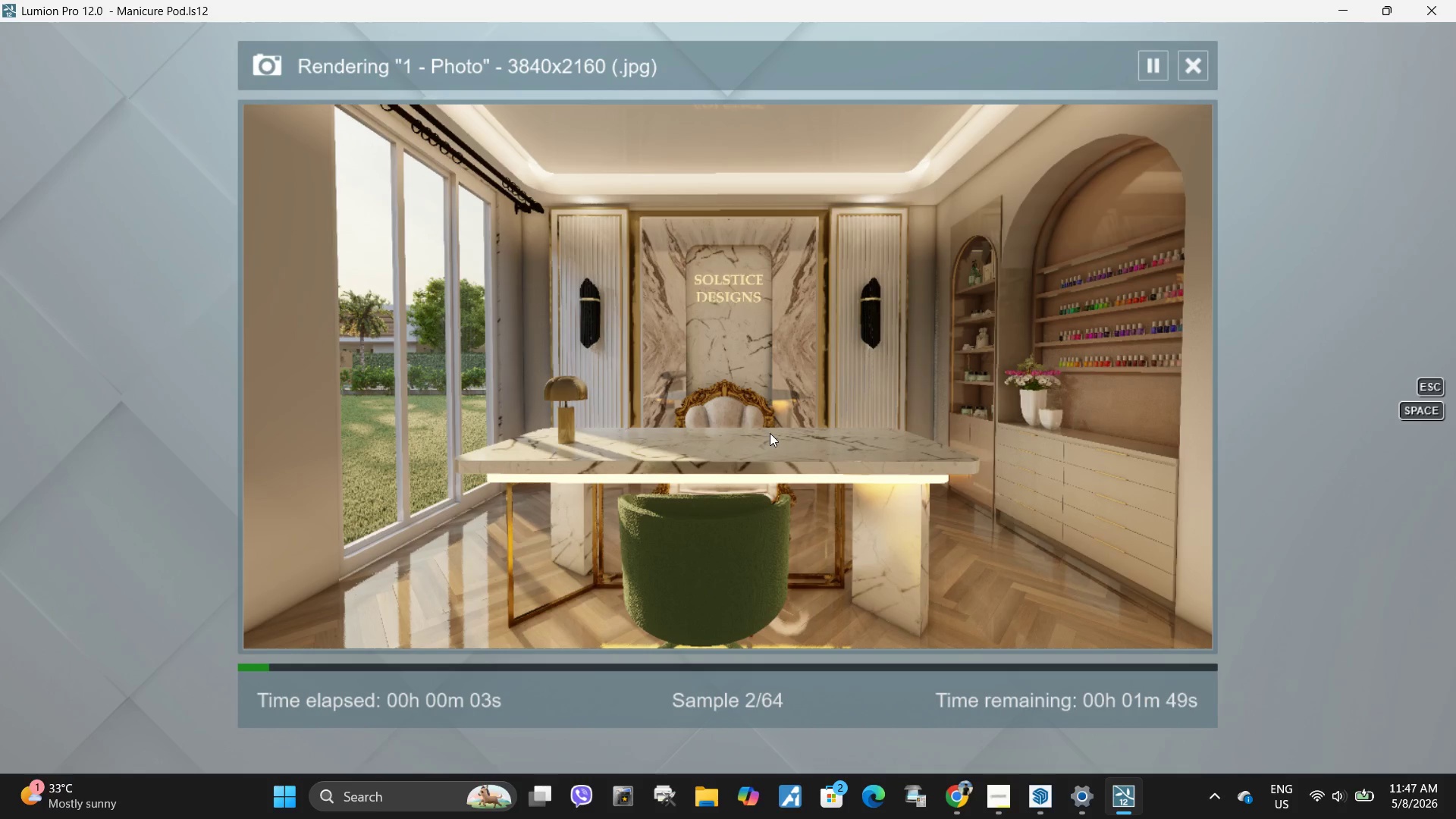 
wait(32.56)
 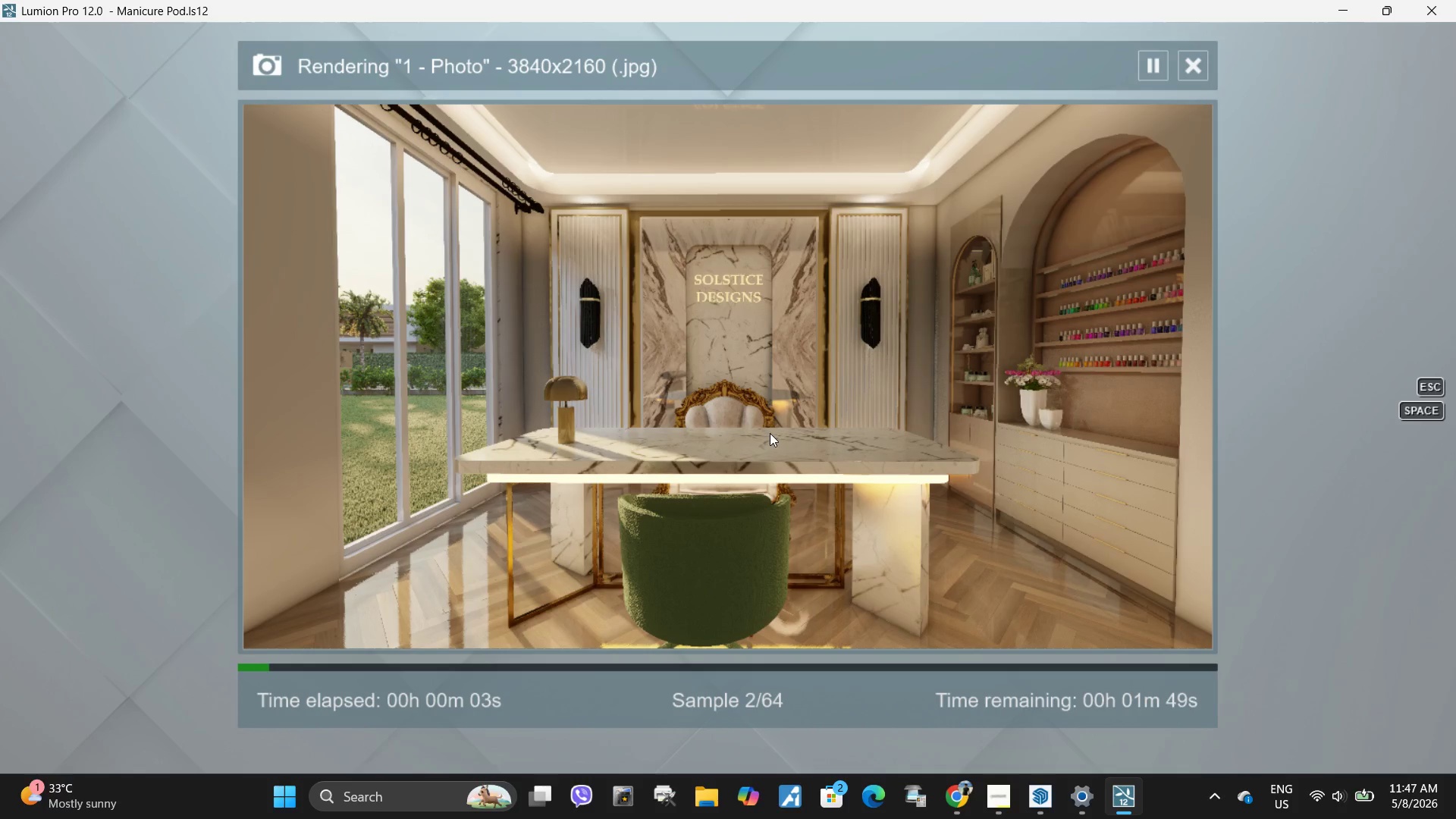 
left_click([757, 427])
 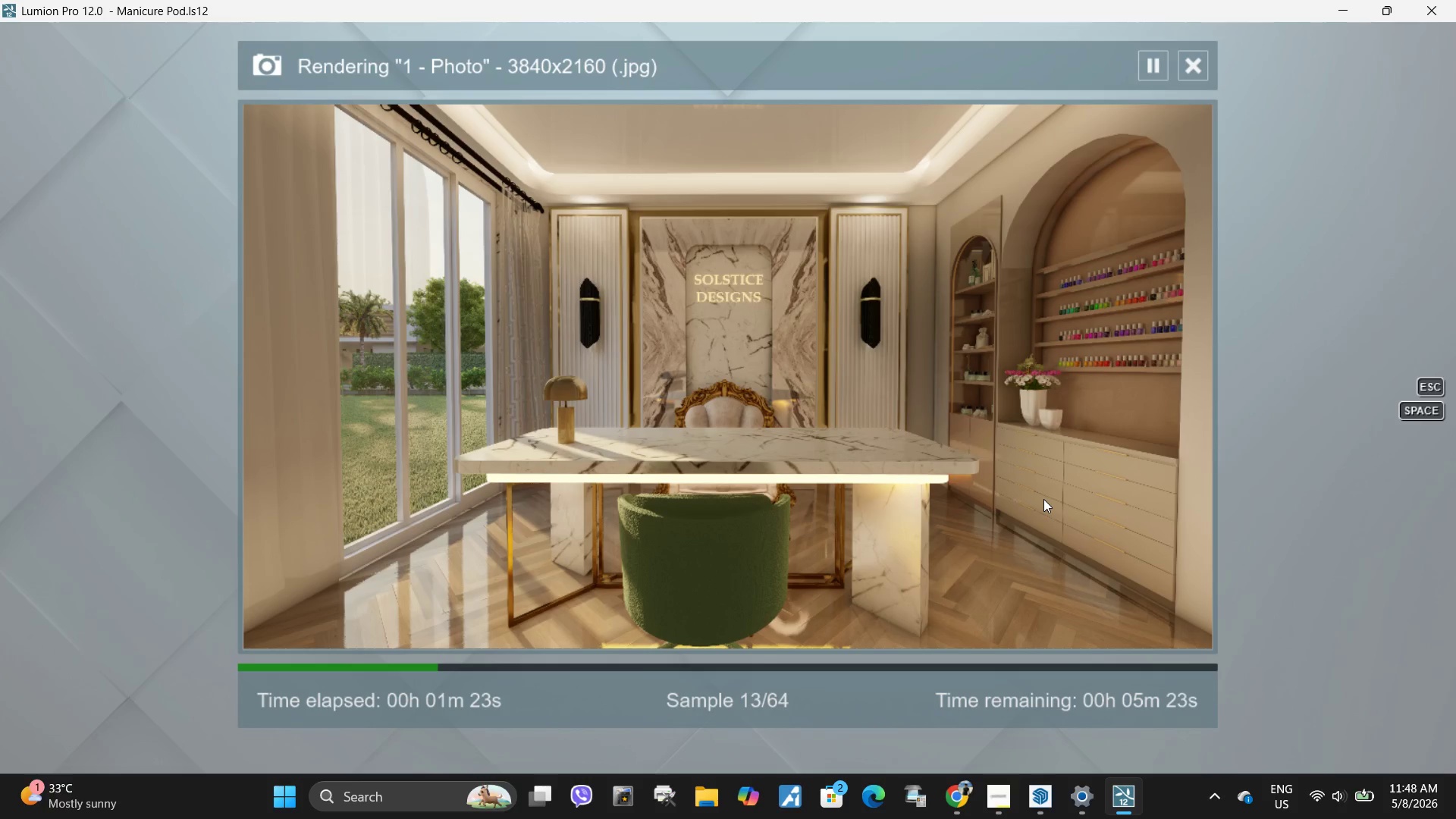 
wait(70.48)
 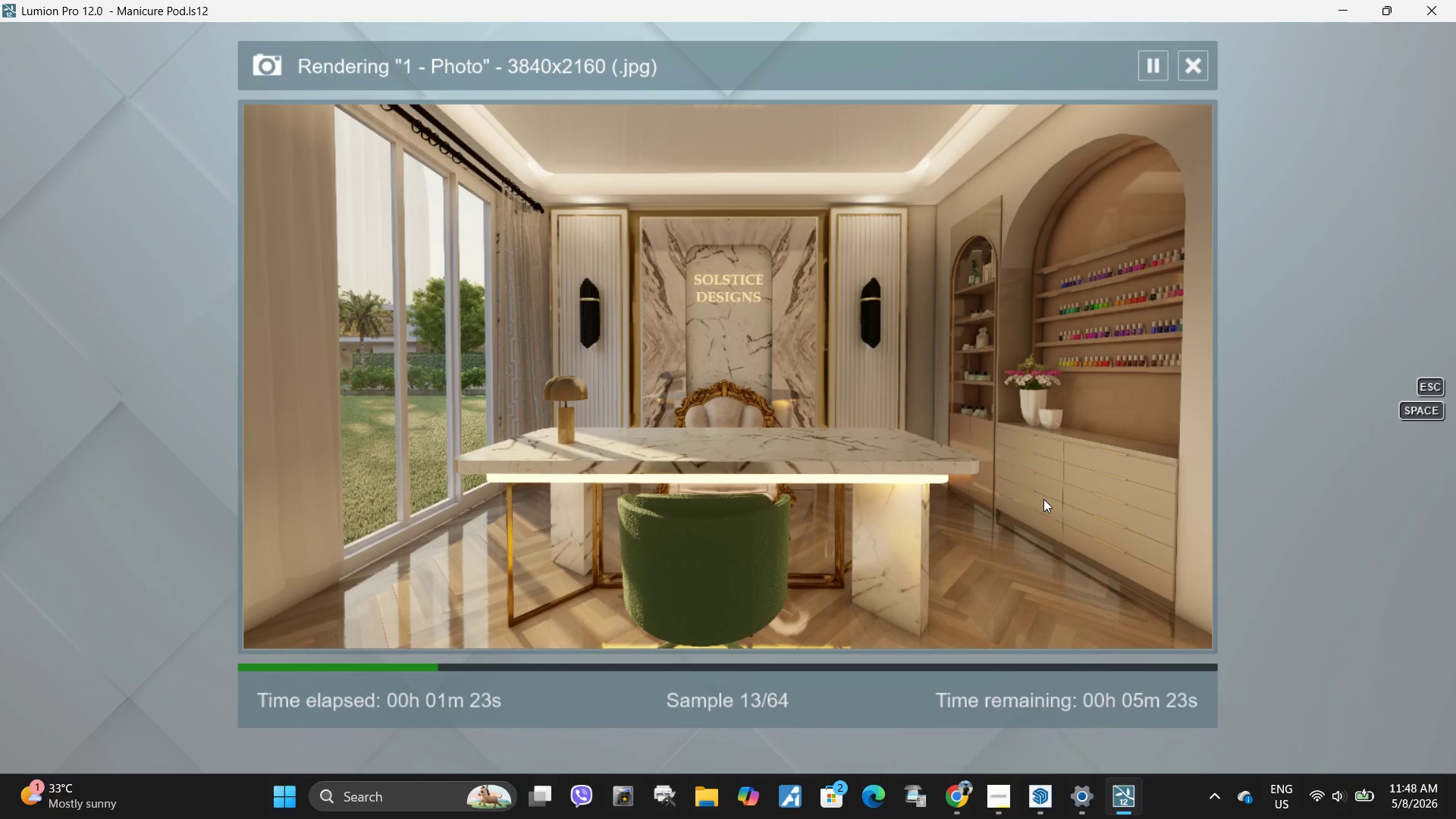 
left_click([700, 404])